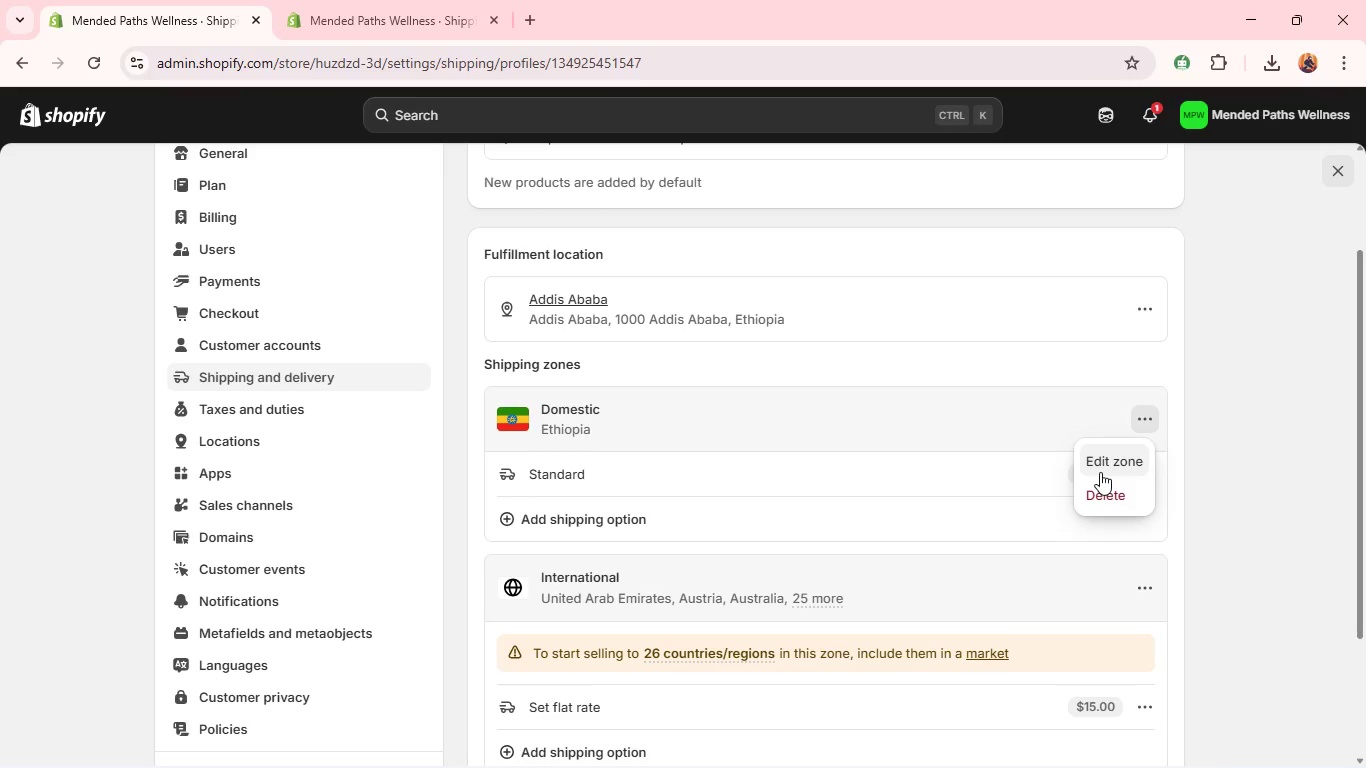 
left_click([1100, 472])
 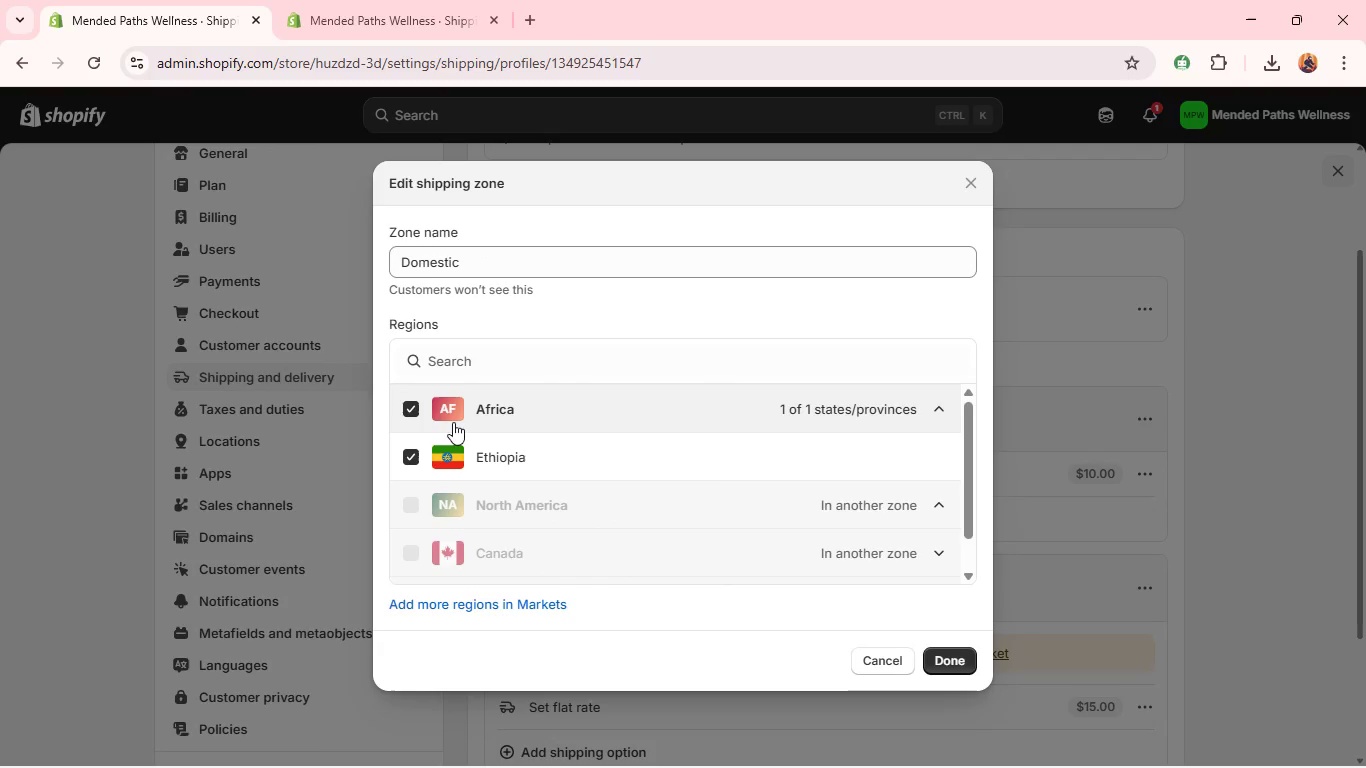 
left_click([418, 409])
 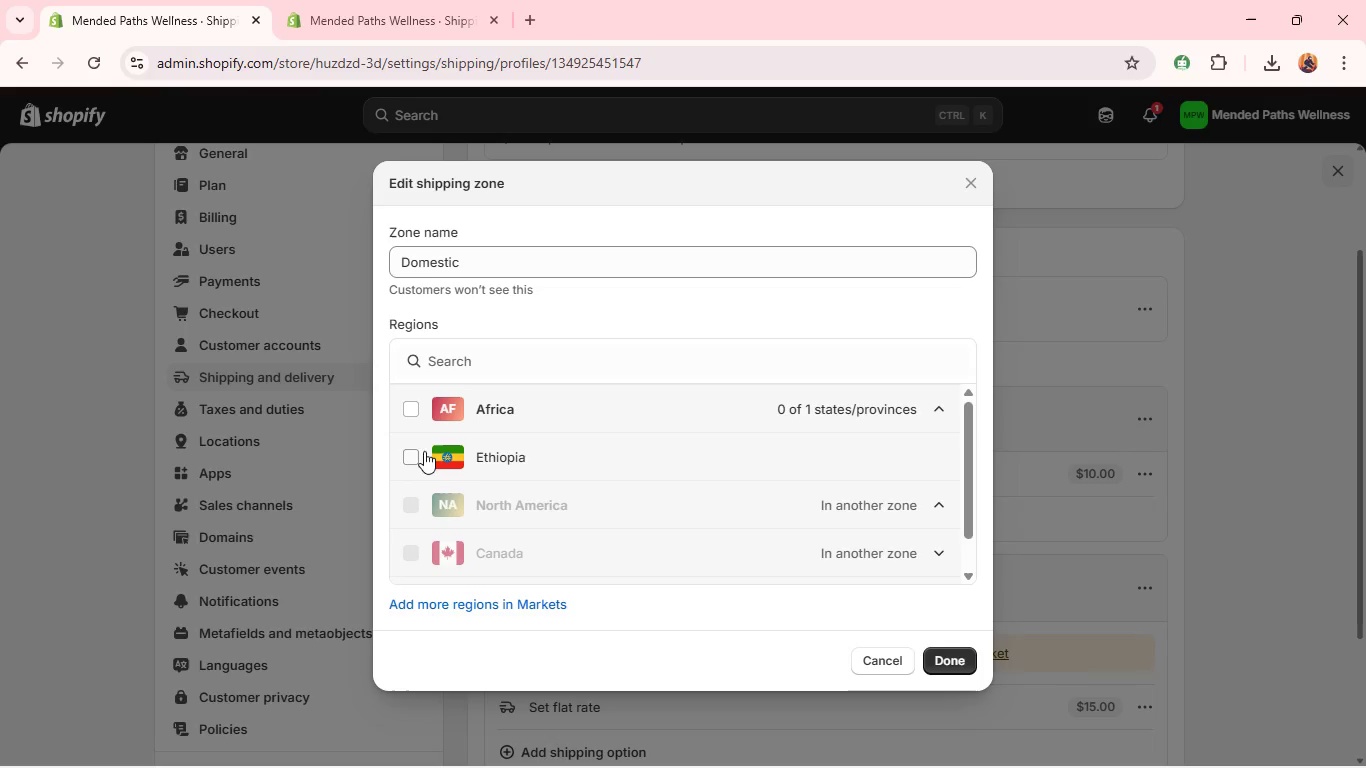 
mouse_move([495, 512])
 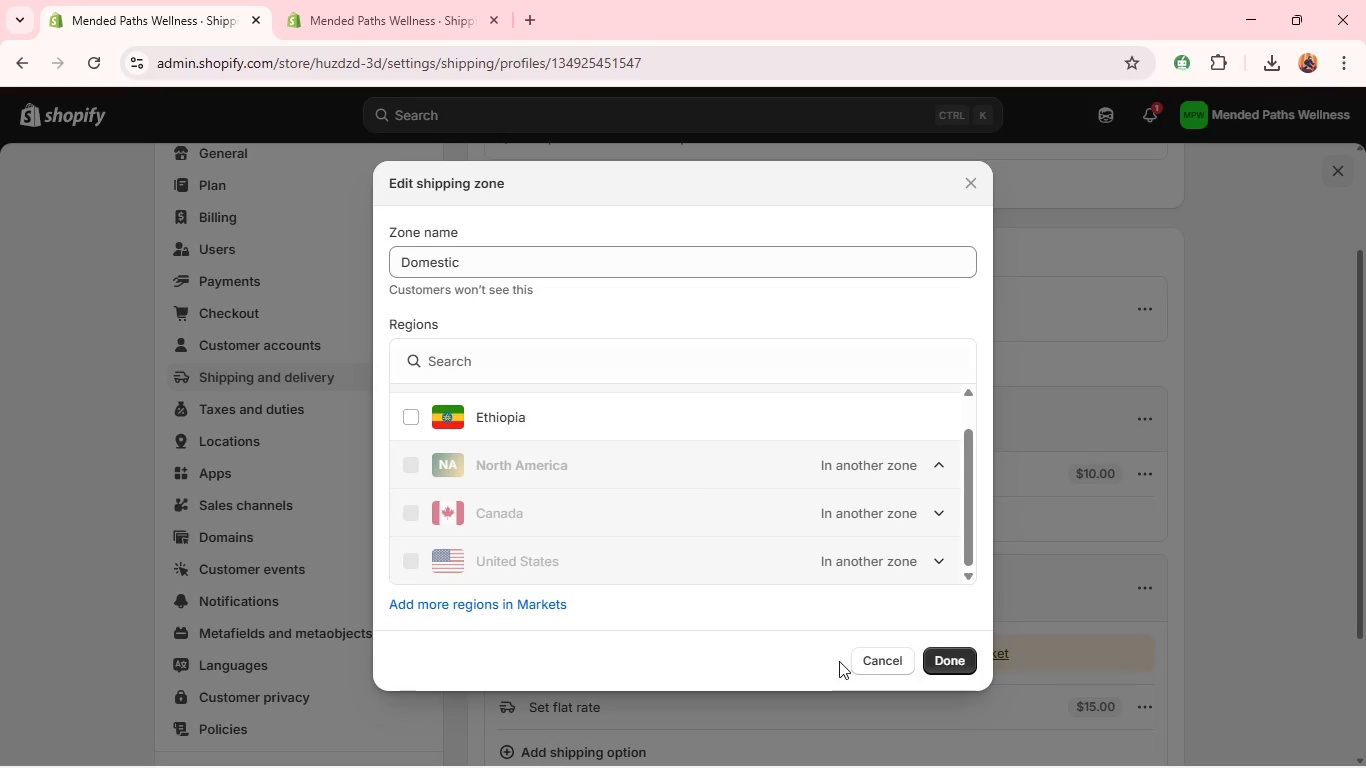 
left_click([868, 651])
 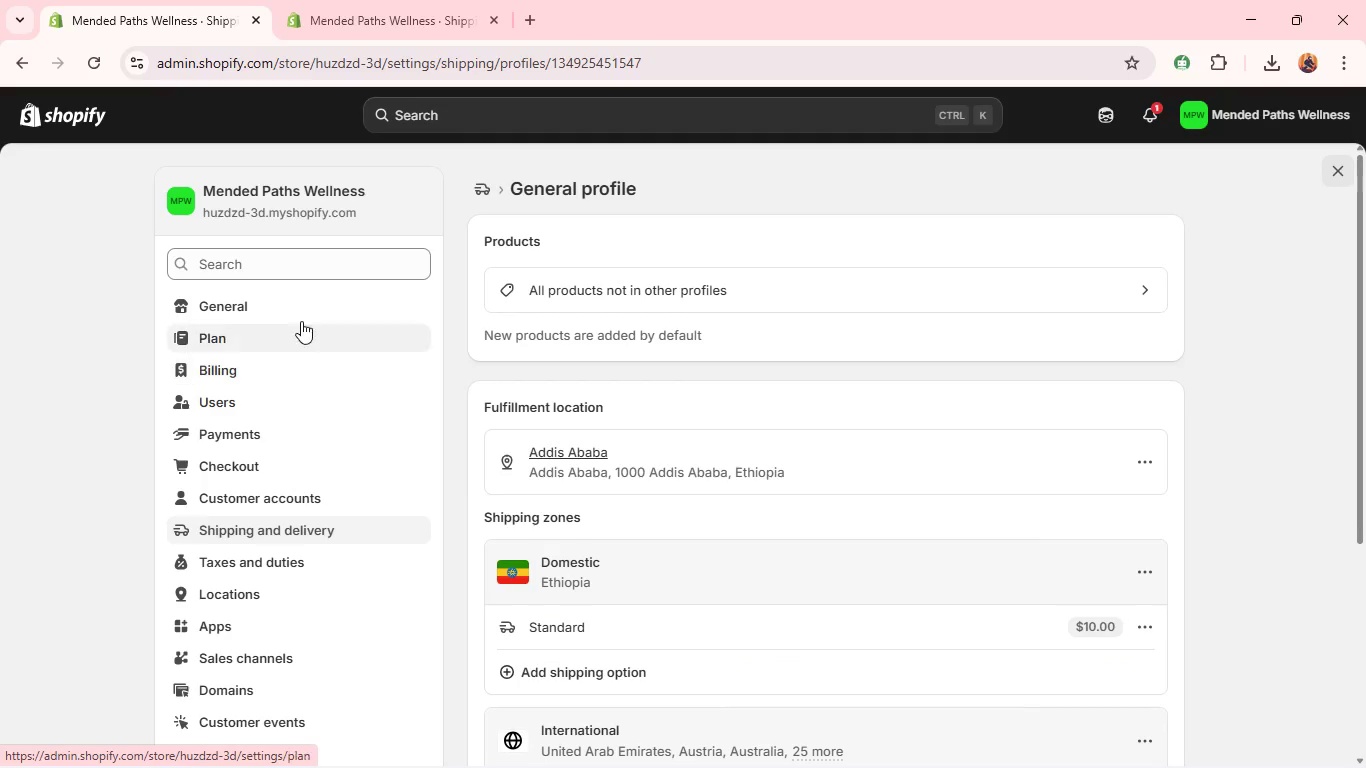 
left_click([254, 330])
 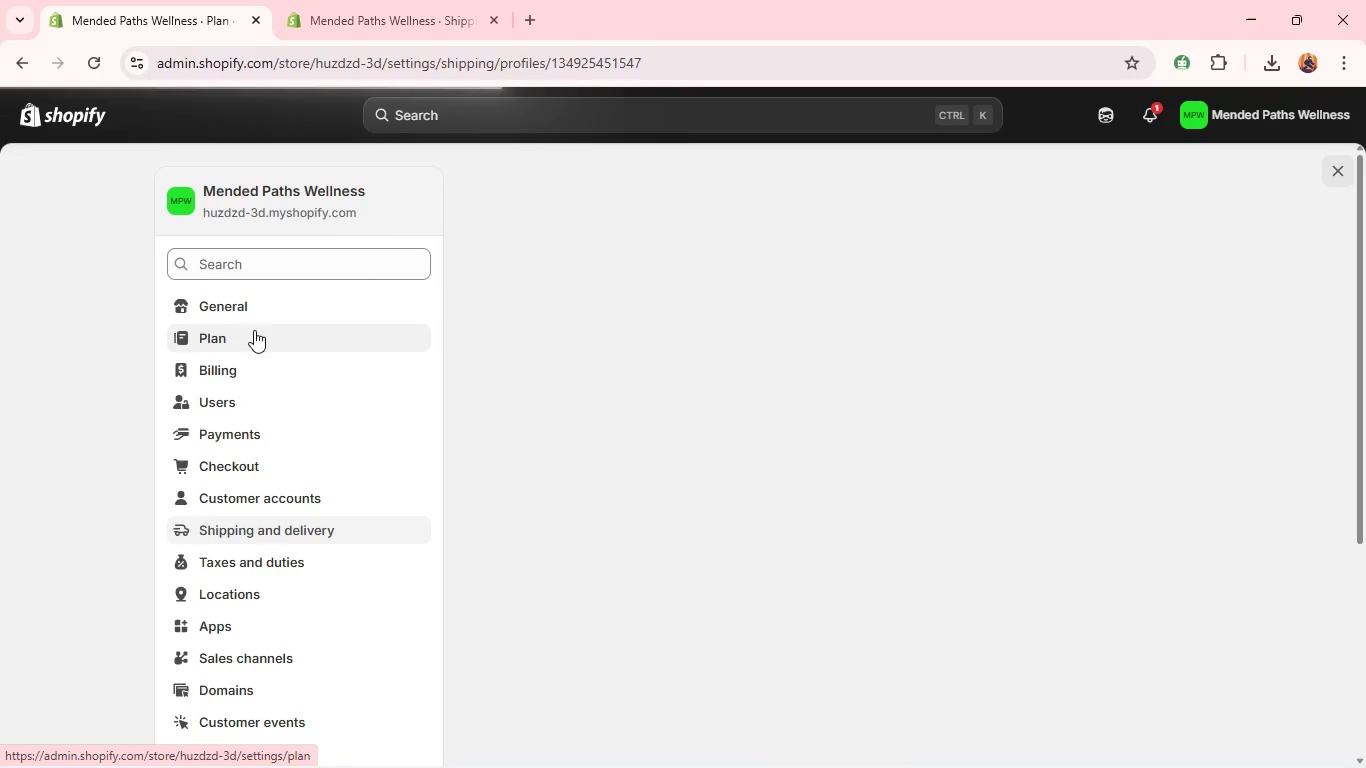 
mouse_move([407, 301])
 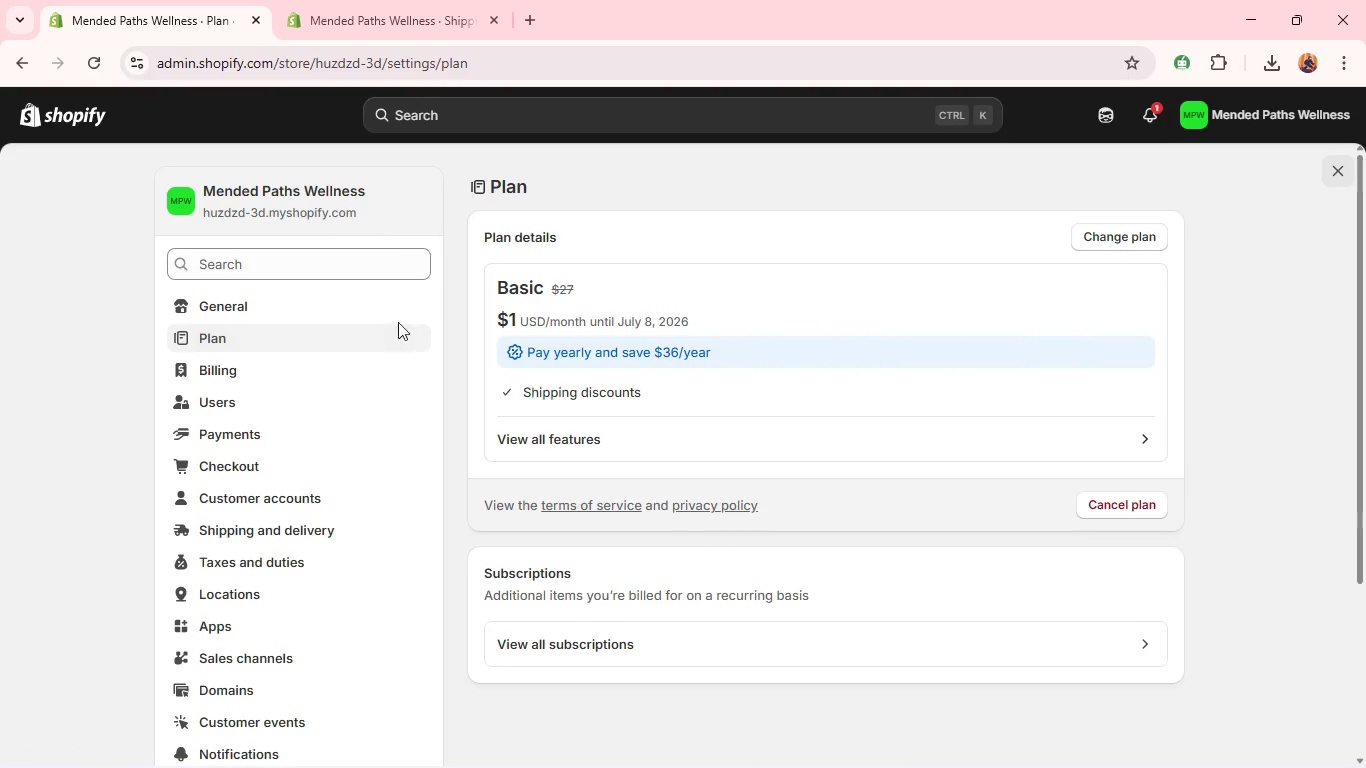 
left_click([396, 316])
 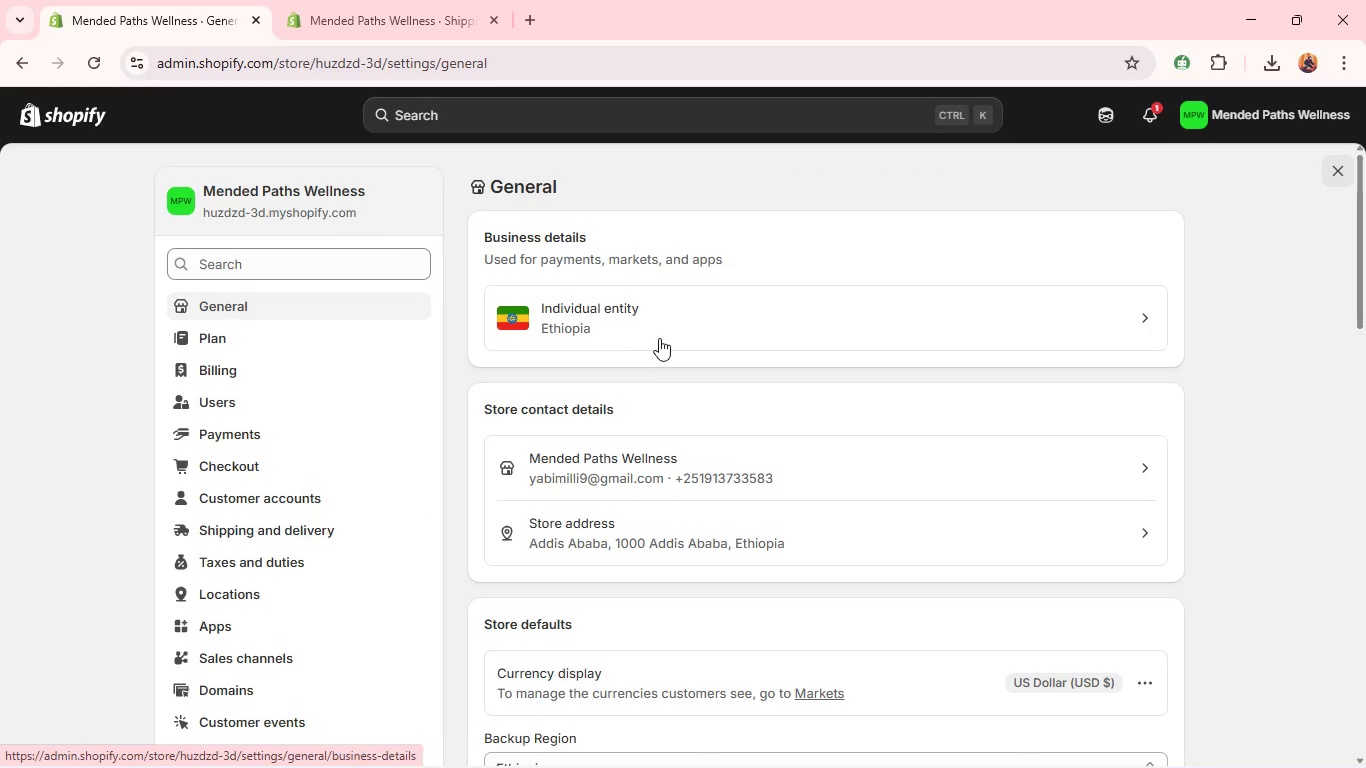 
left_click([712, 322])
 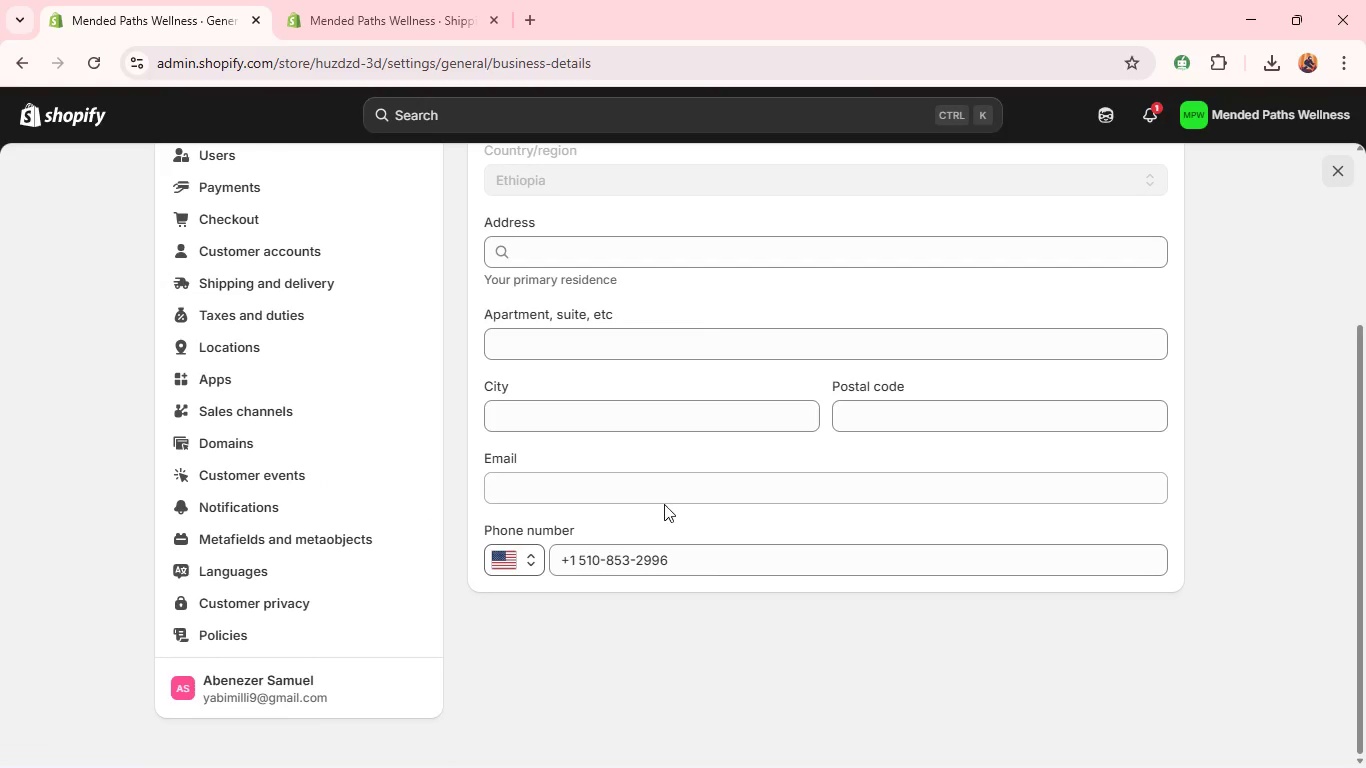 
left_click([628, 341])
 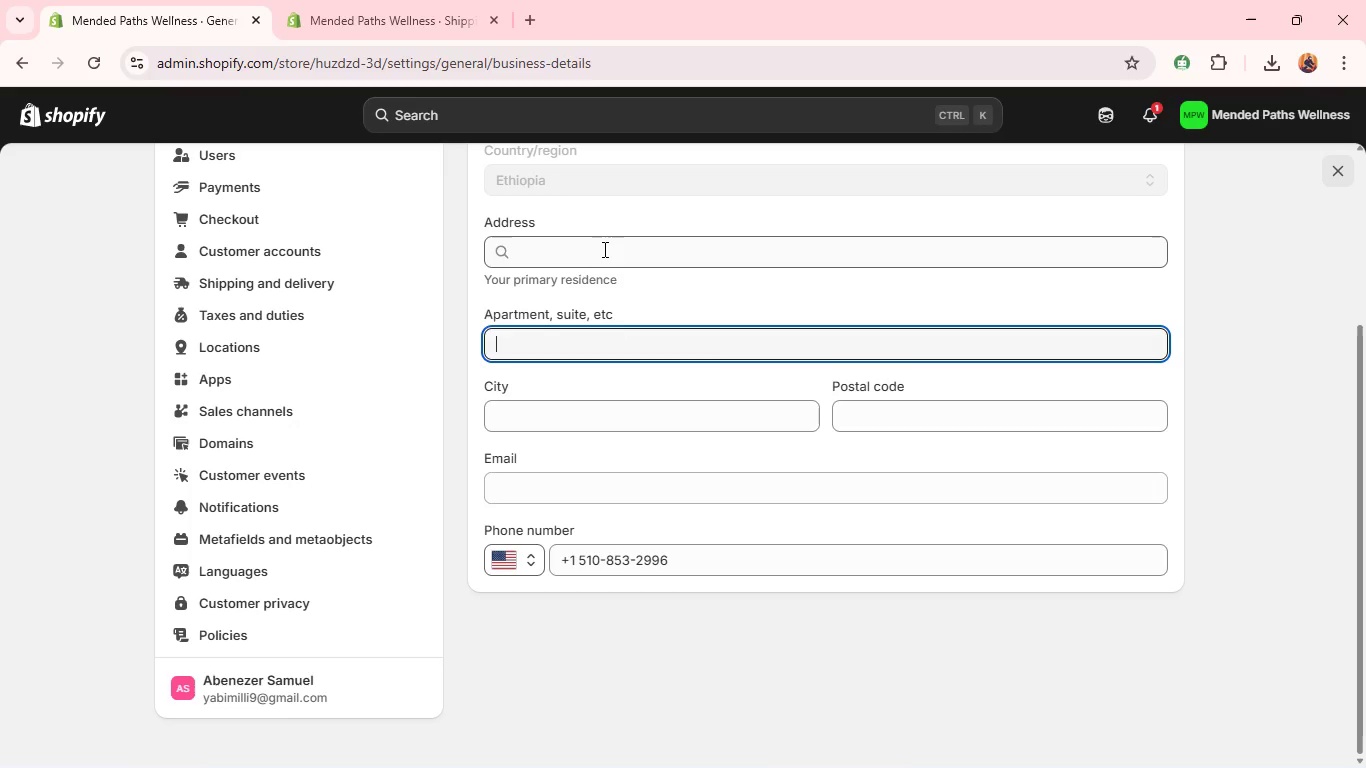 
left_click([603, 249])
 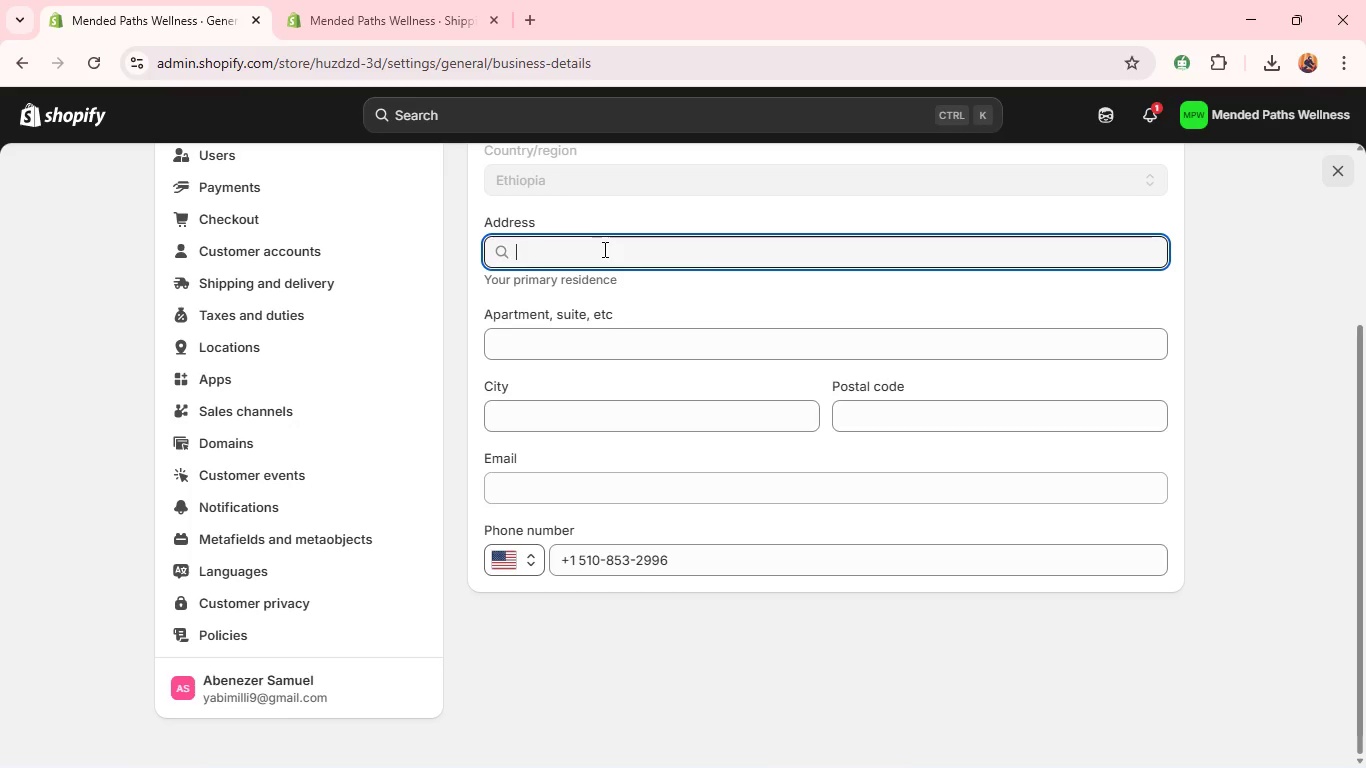 
type(n)
key(Backspace)
type(New)
 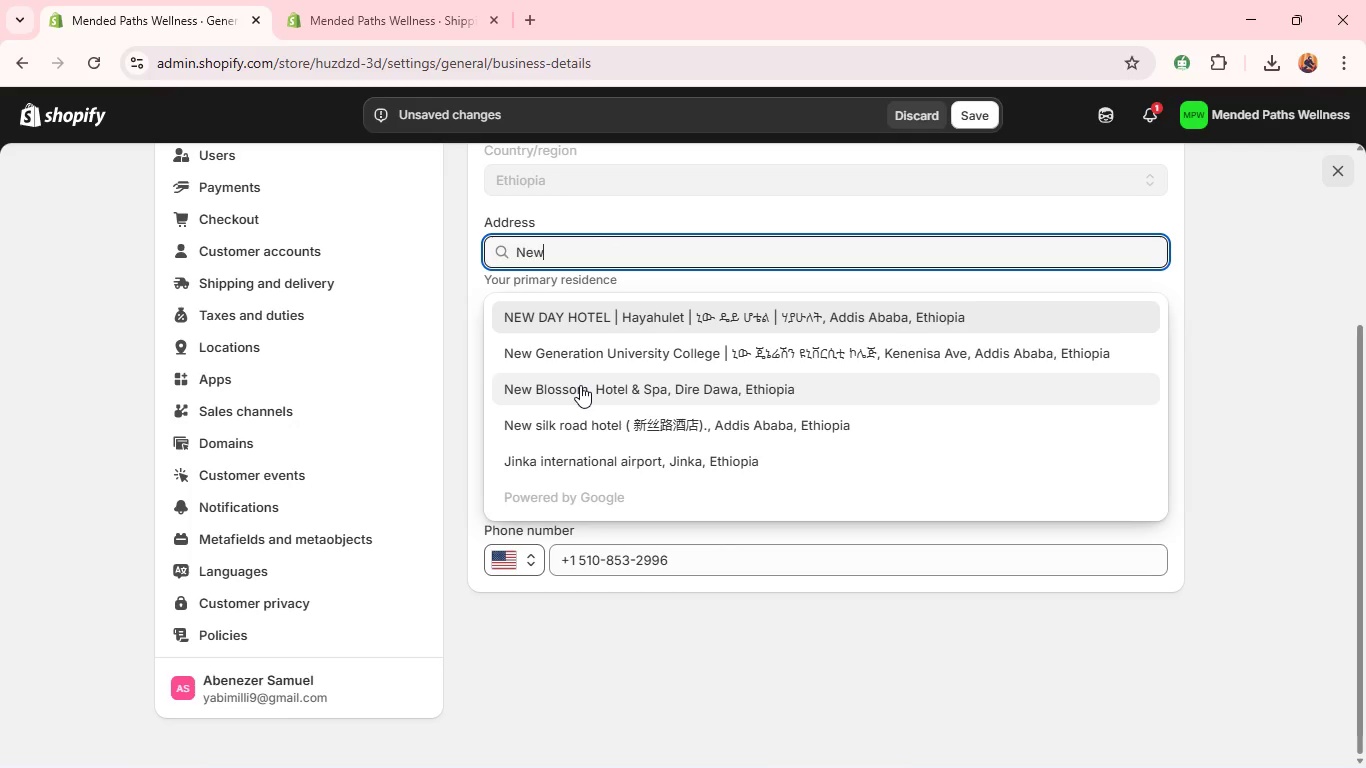 
wait(7.03)
 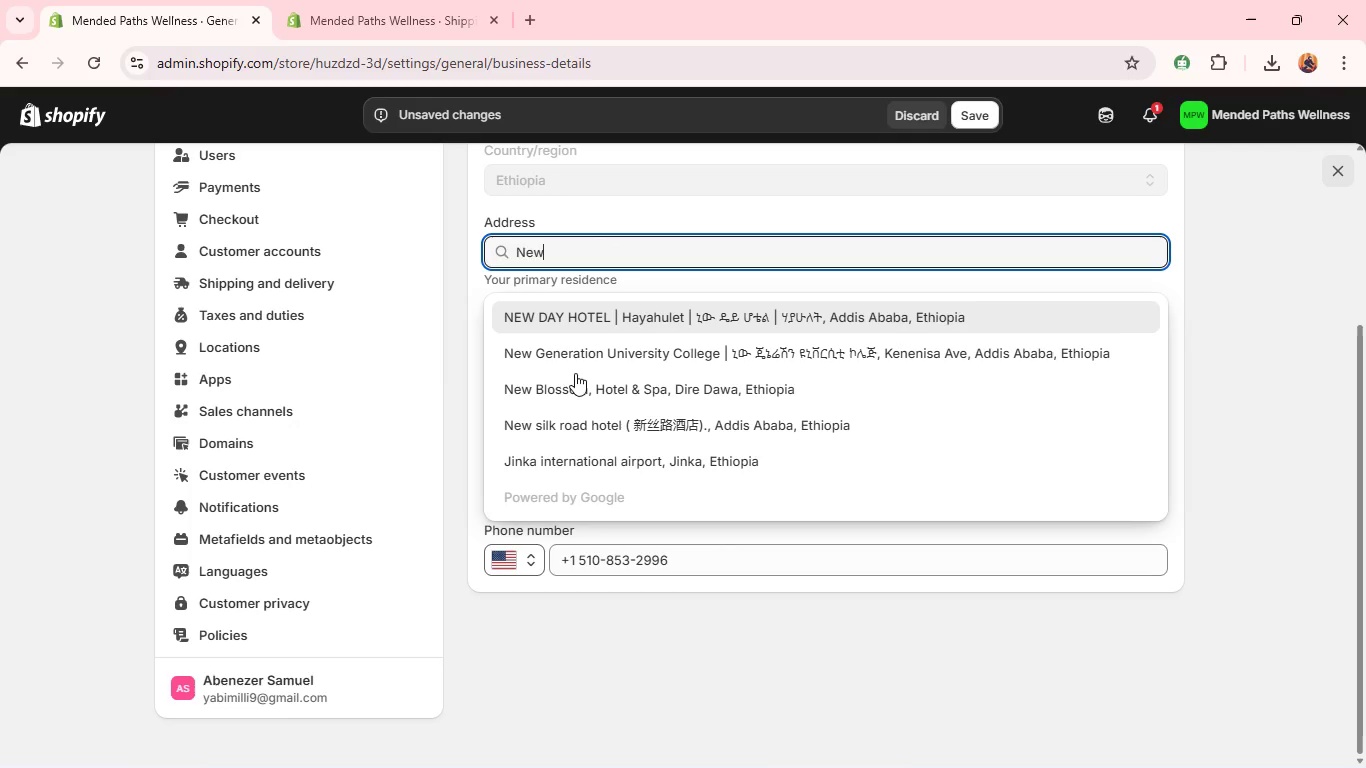 
type( yo)
 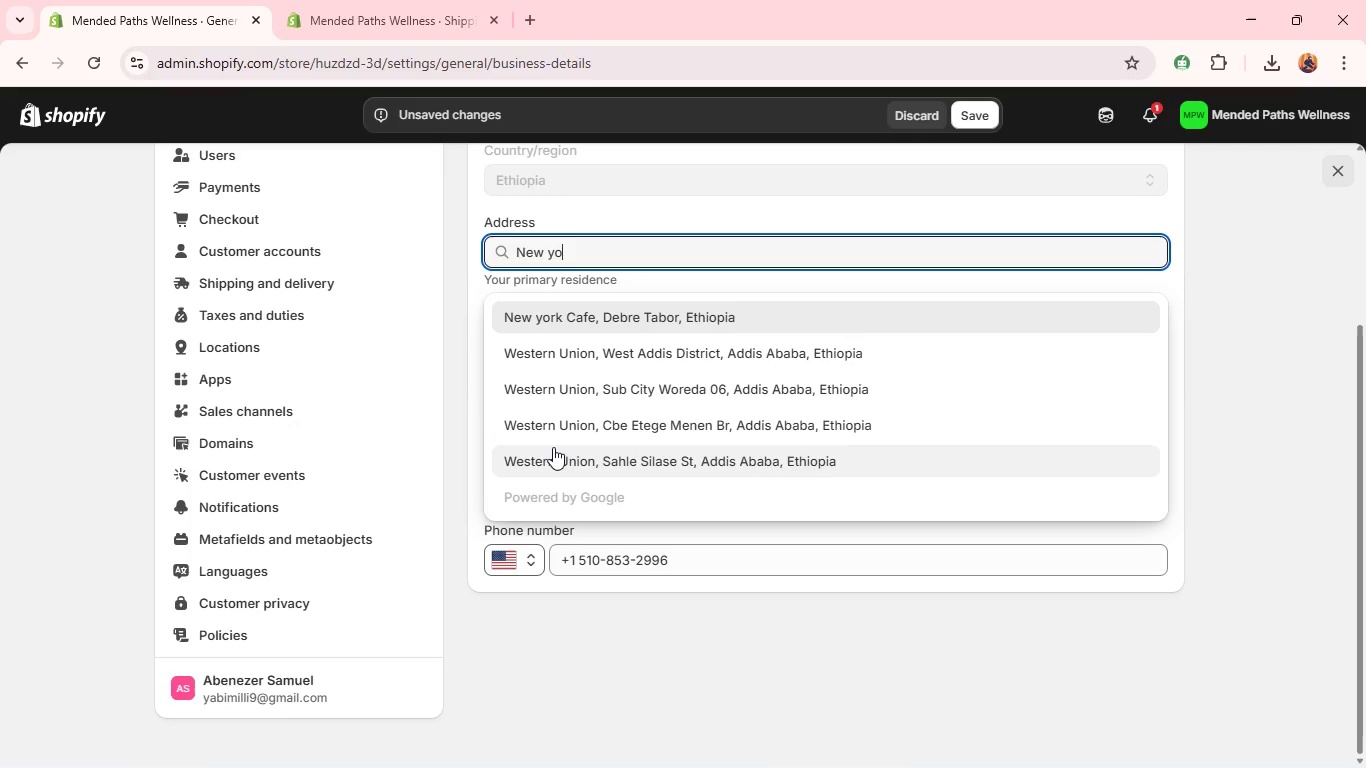 
wait(10.28)
 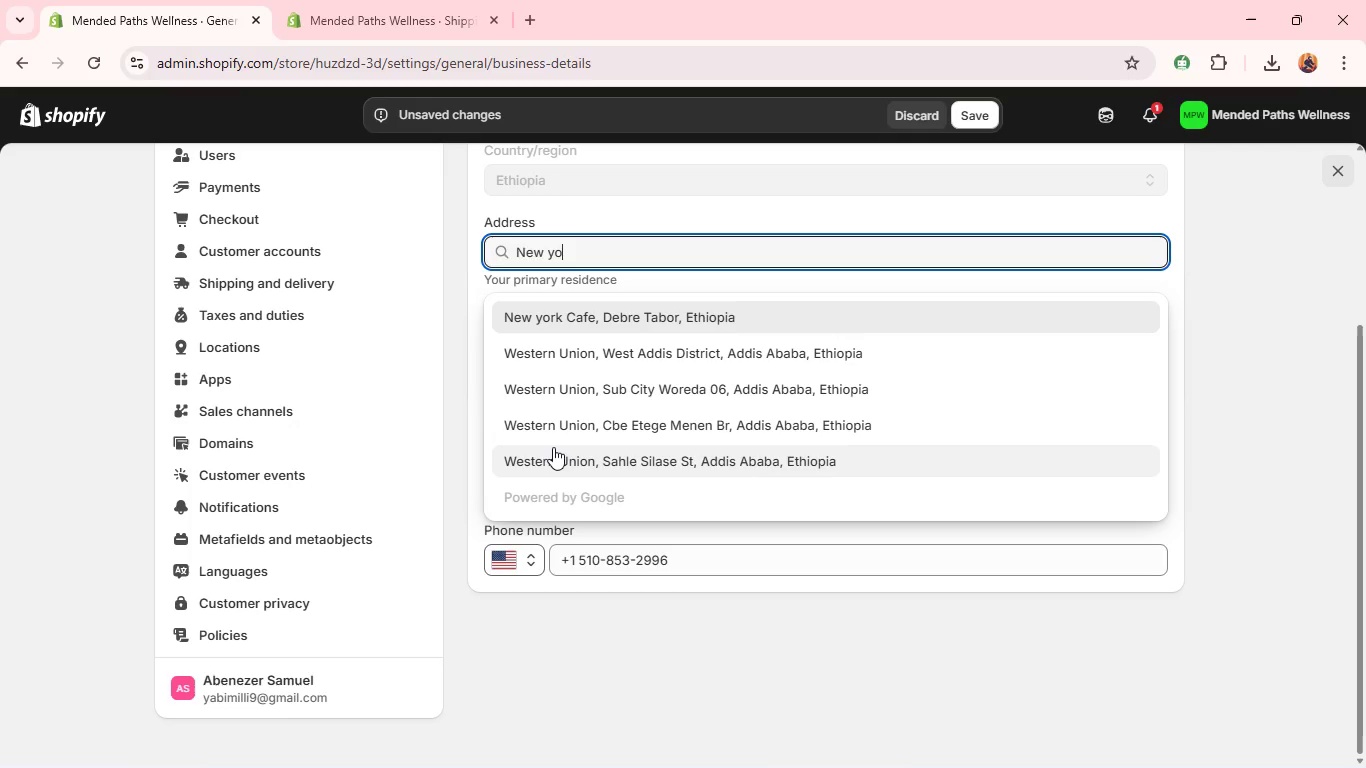 
type(rk)
 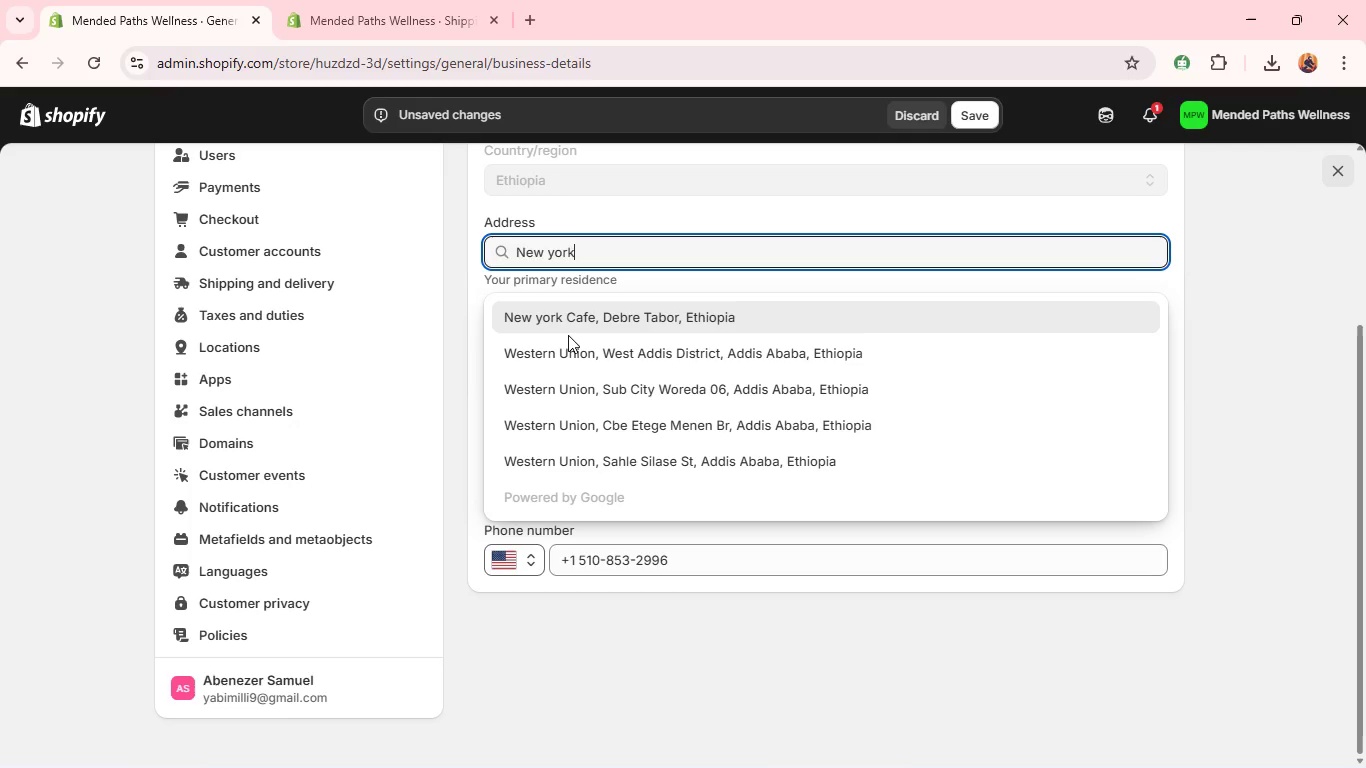 
left_click([751, 213])
 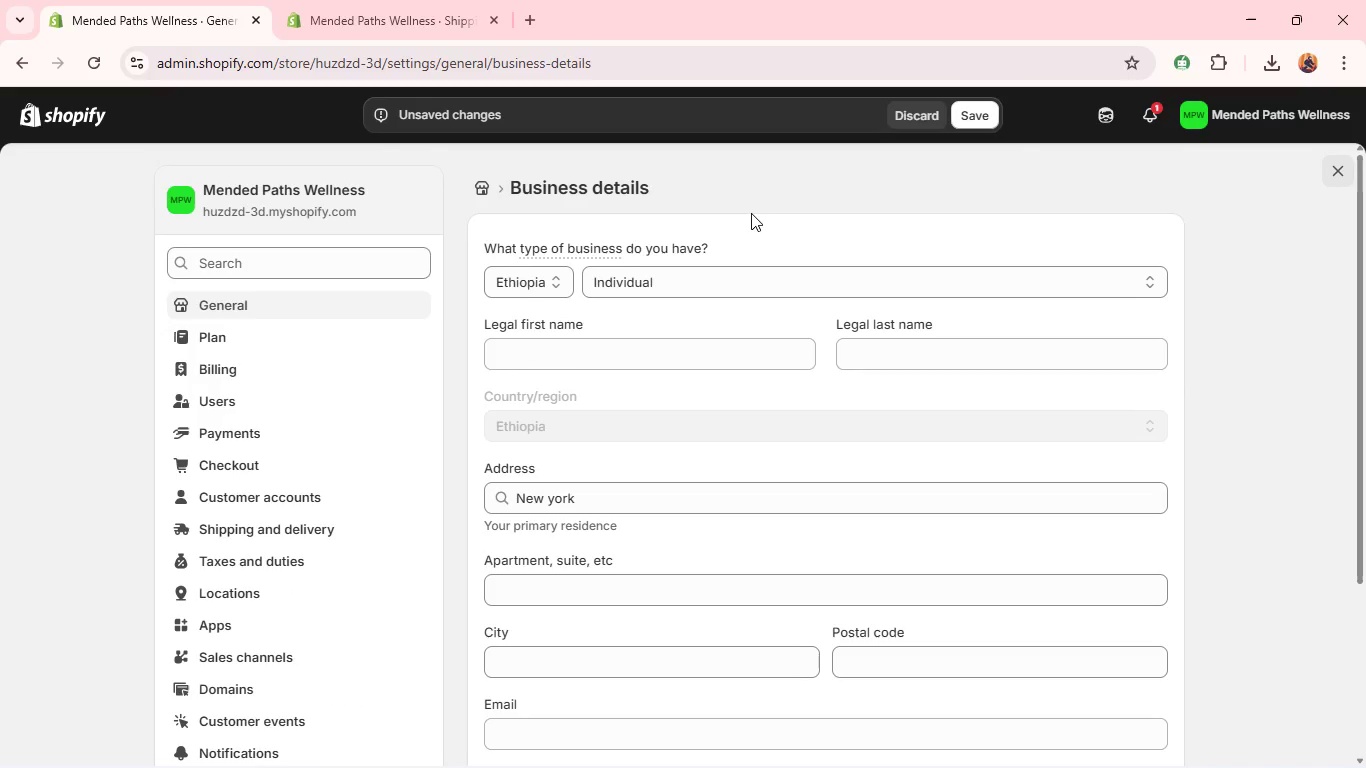 
left_click([751, 213])
 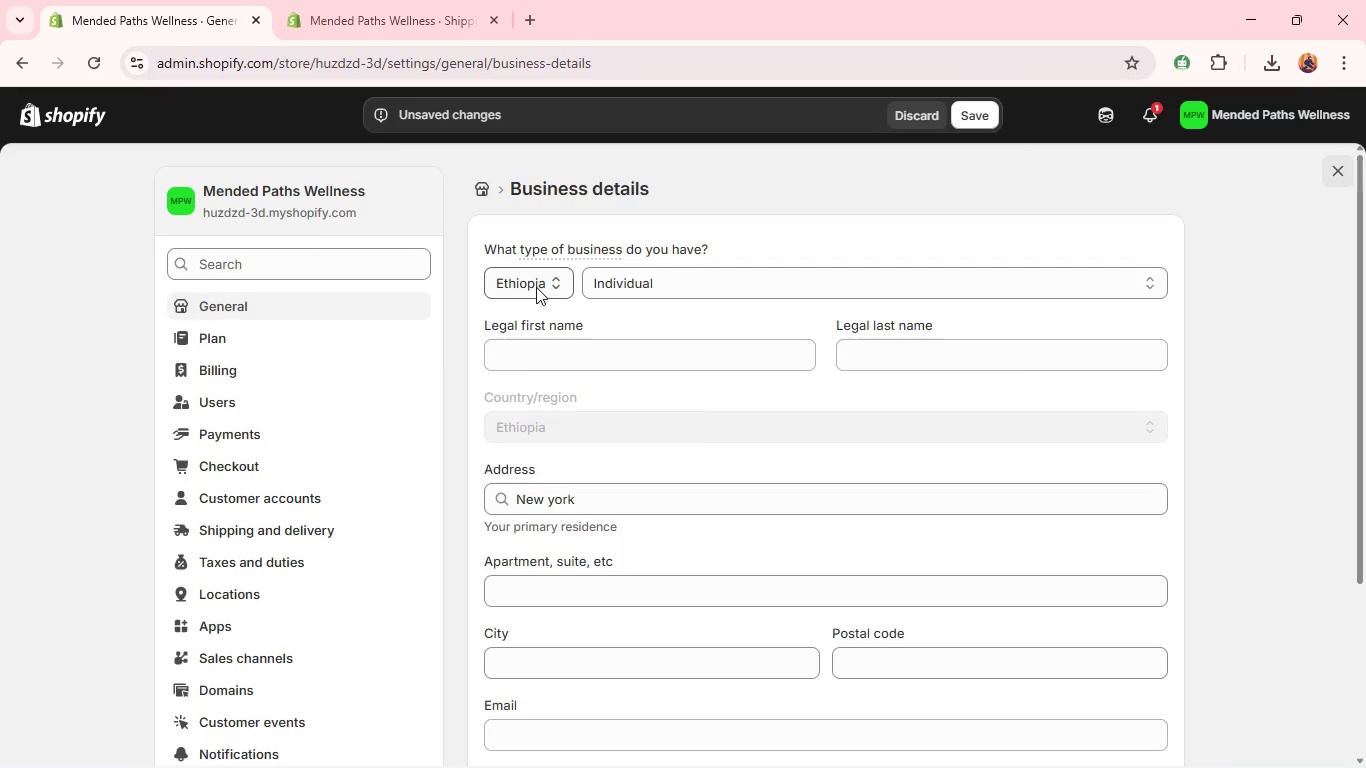 
left_click([536, 287])
 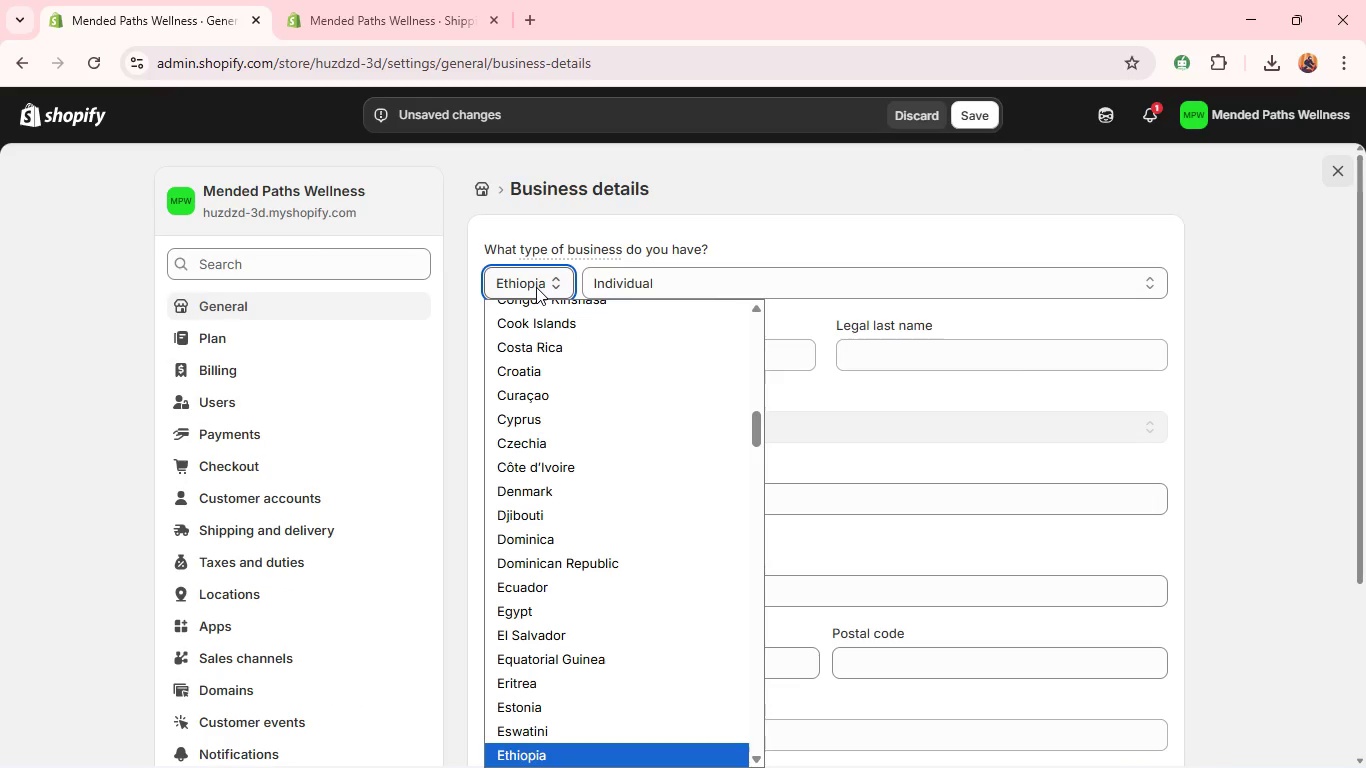 
type(un)
 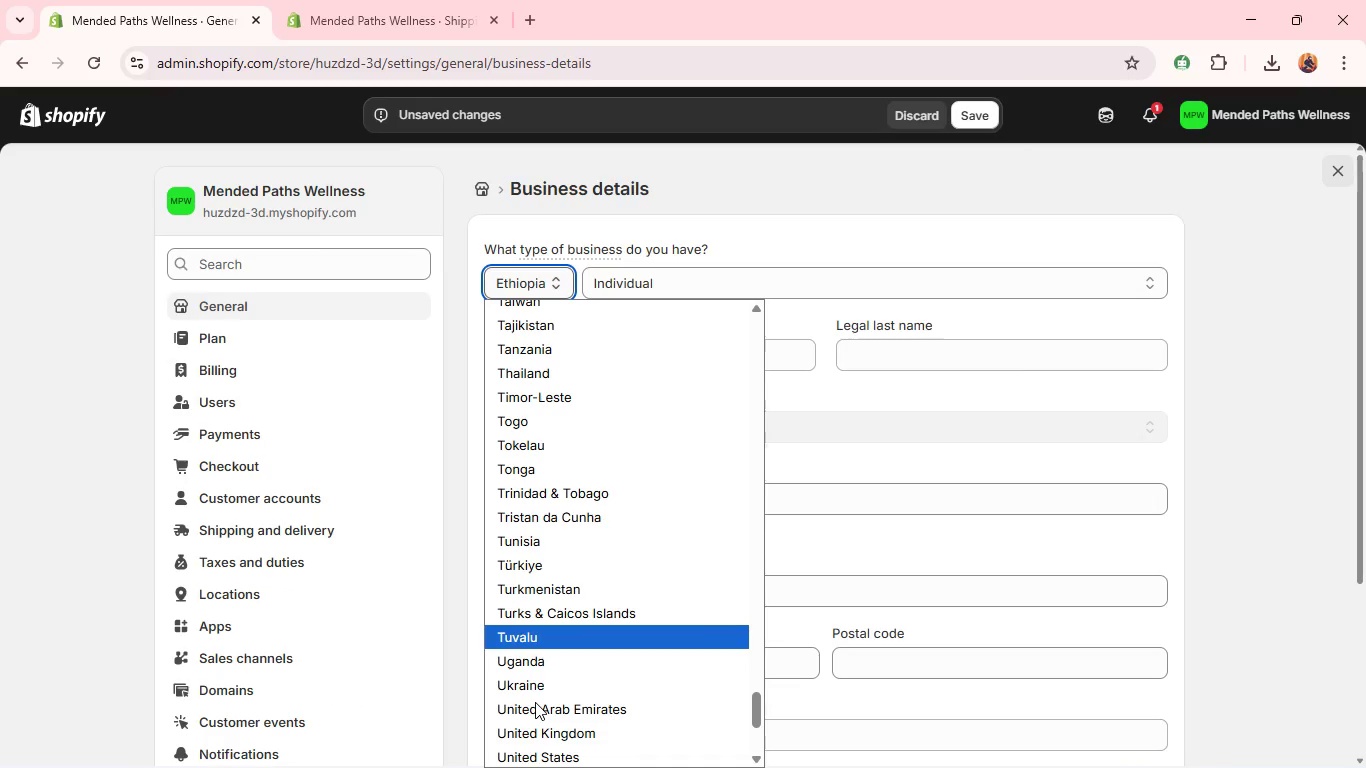 
left_click([531, 752])
 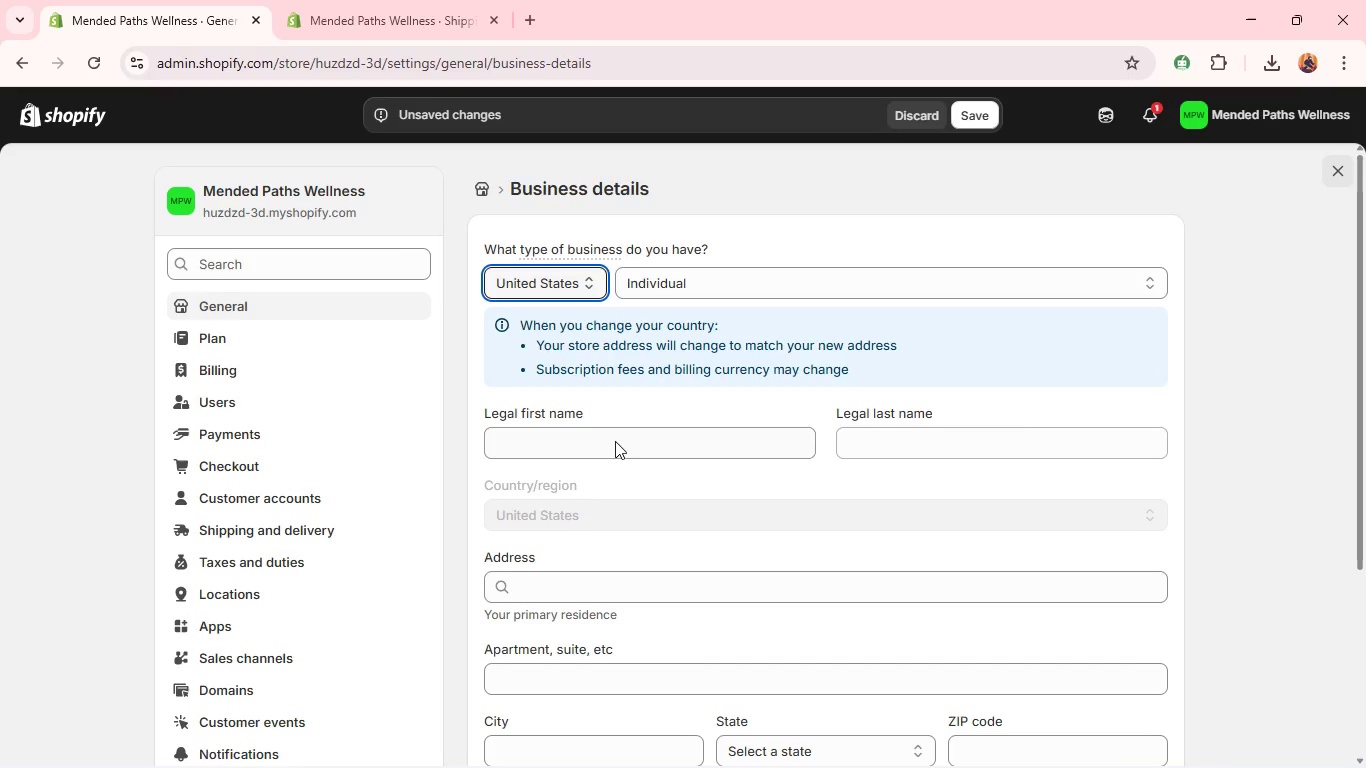 
left_click([602, 432])
 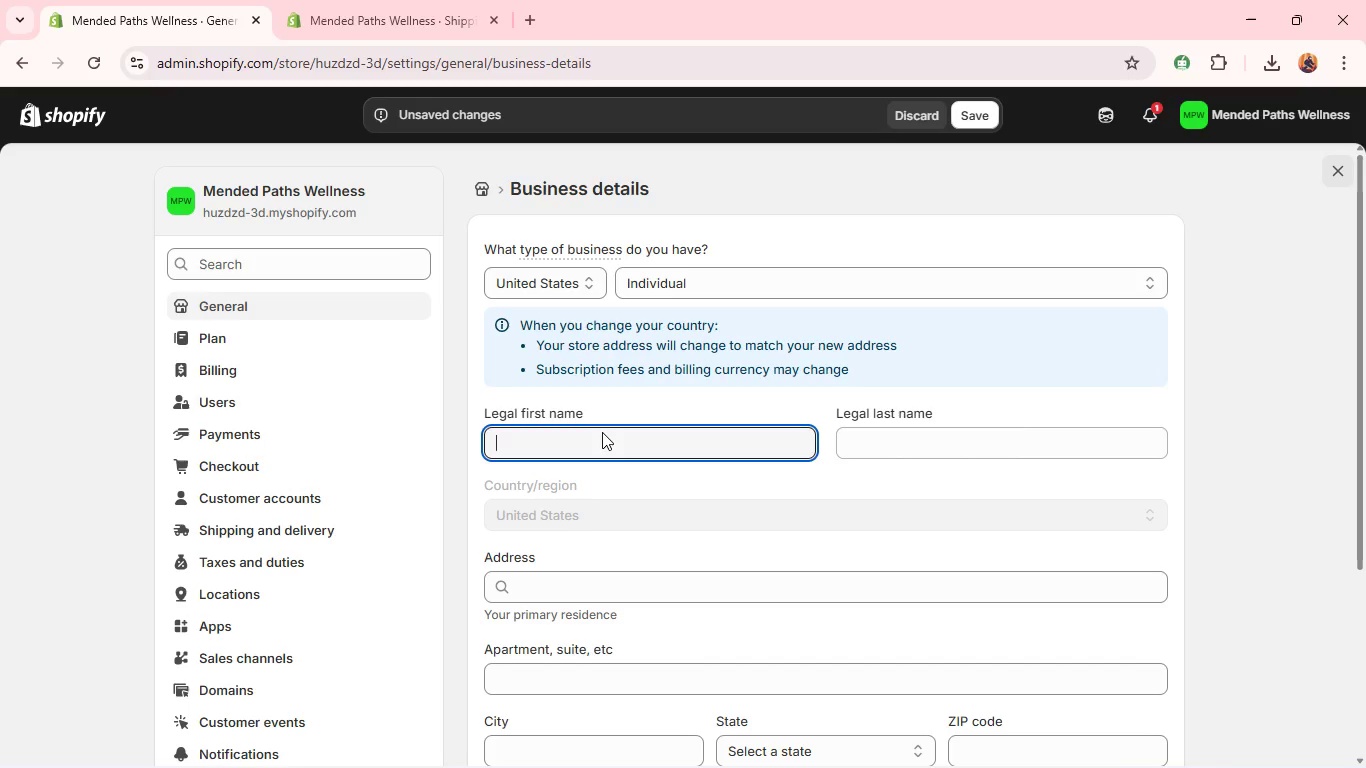 
key(Shift+Y)
 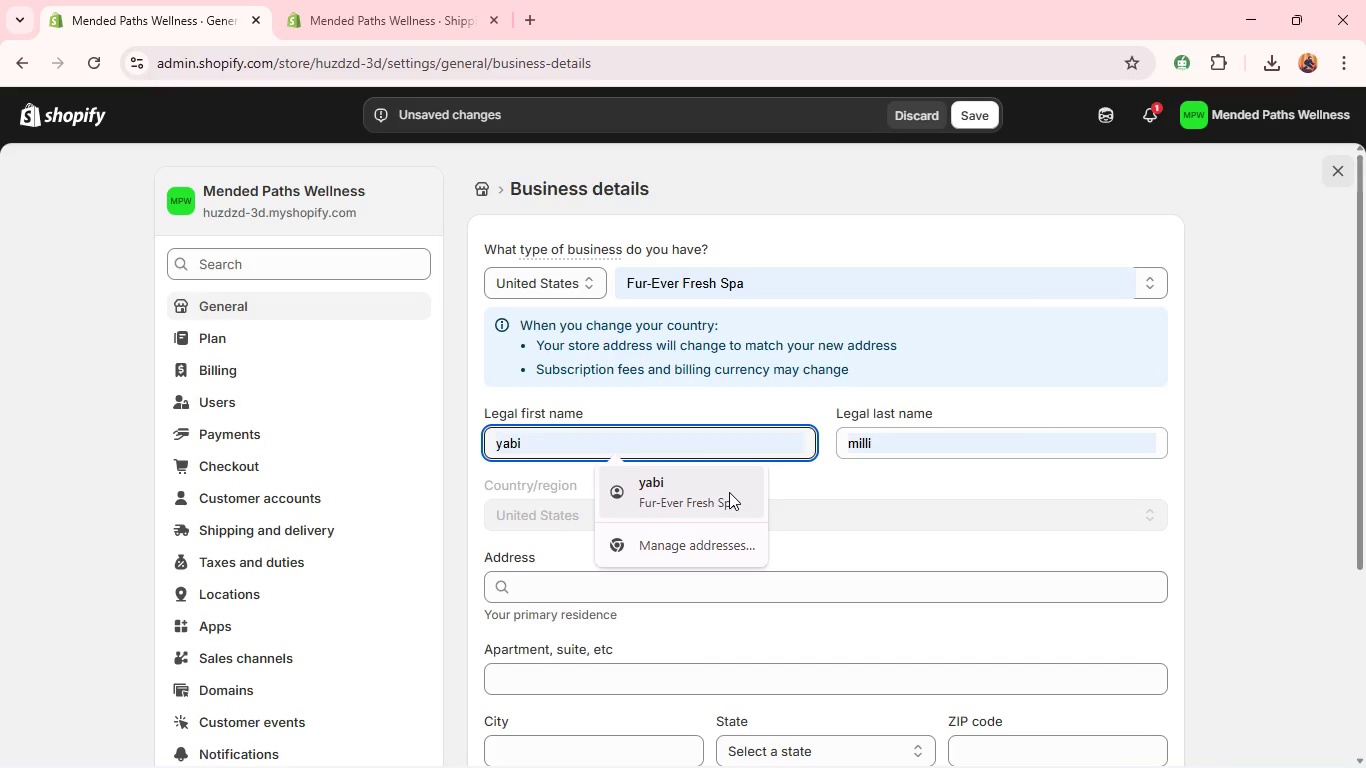 
left_click([729, 492])
 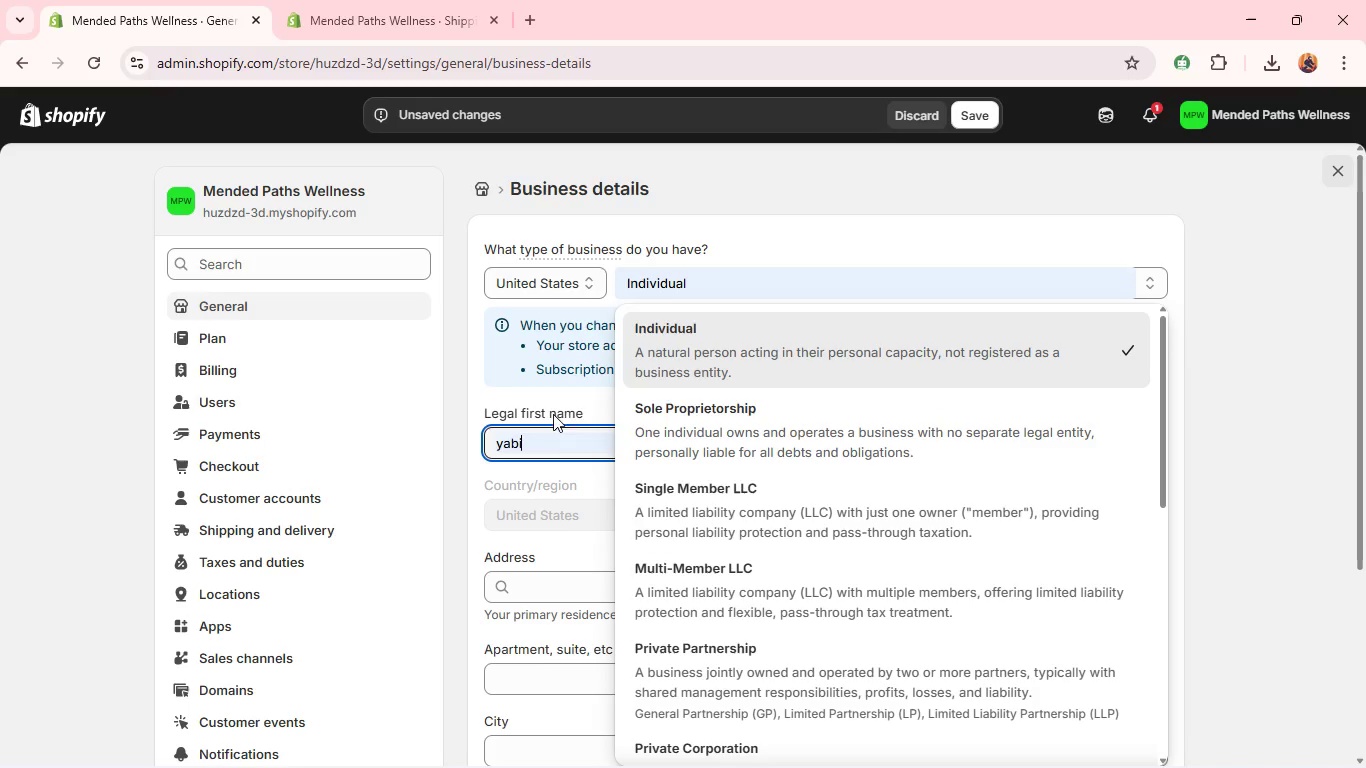 
left_click([546, 453])
 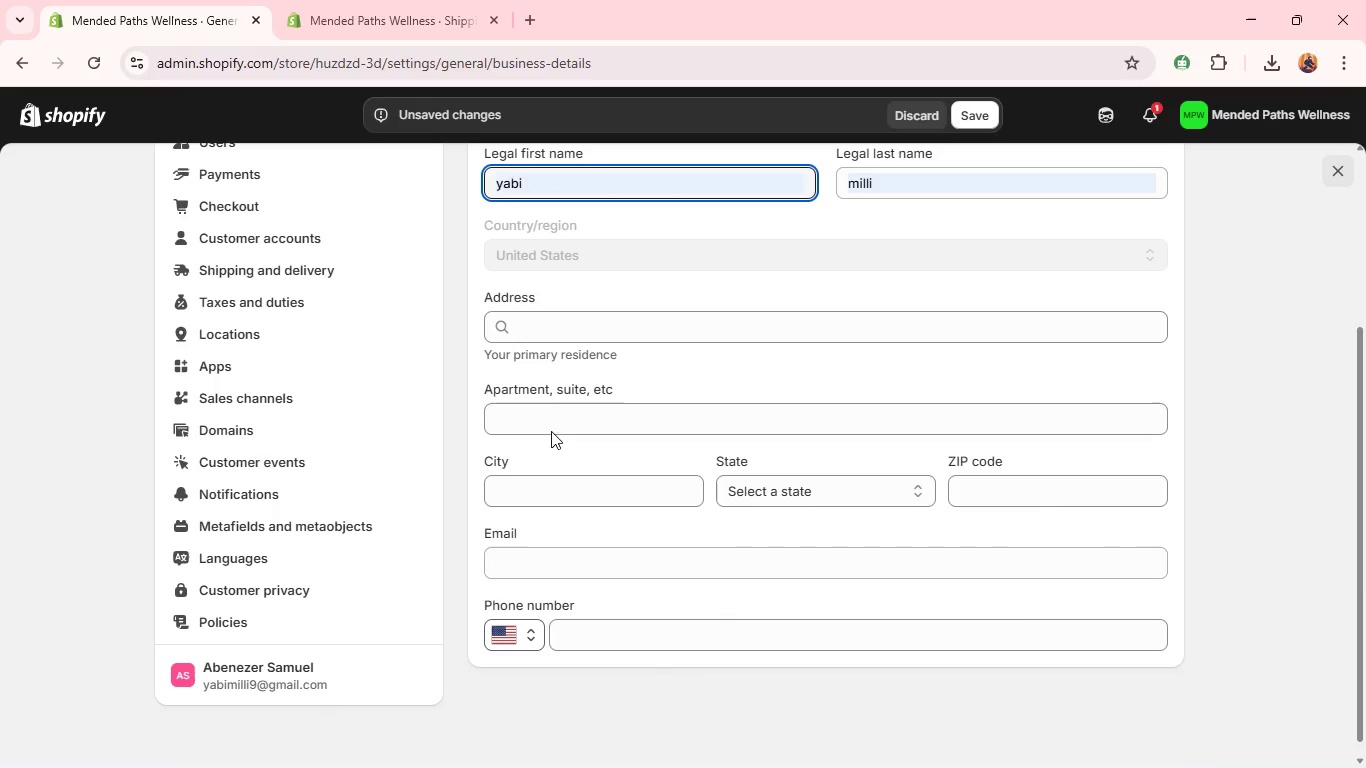 
left_click([556, 402])
 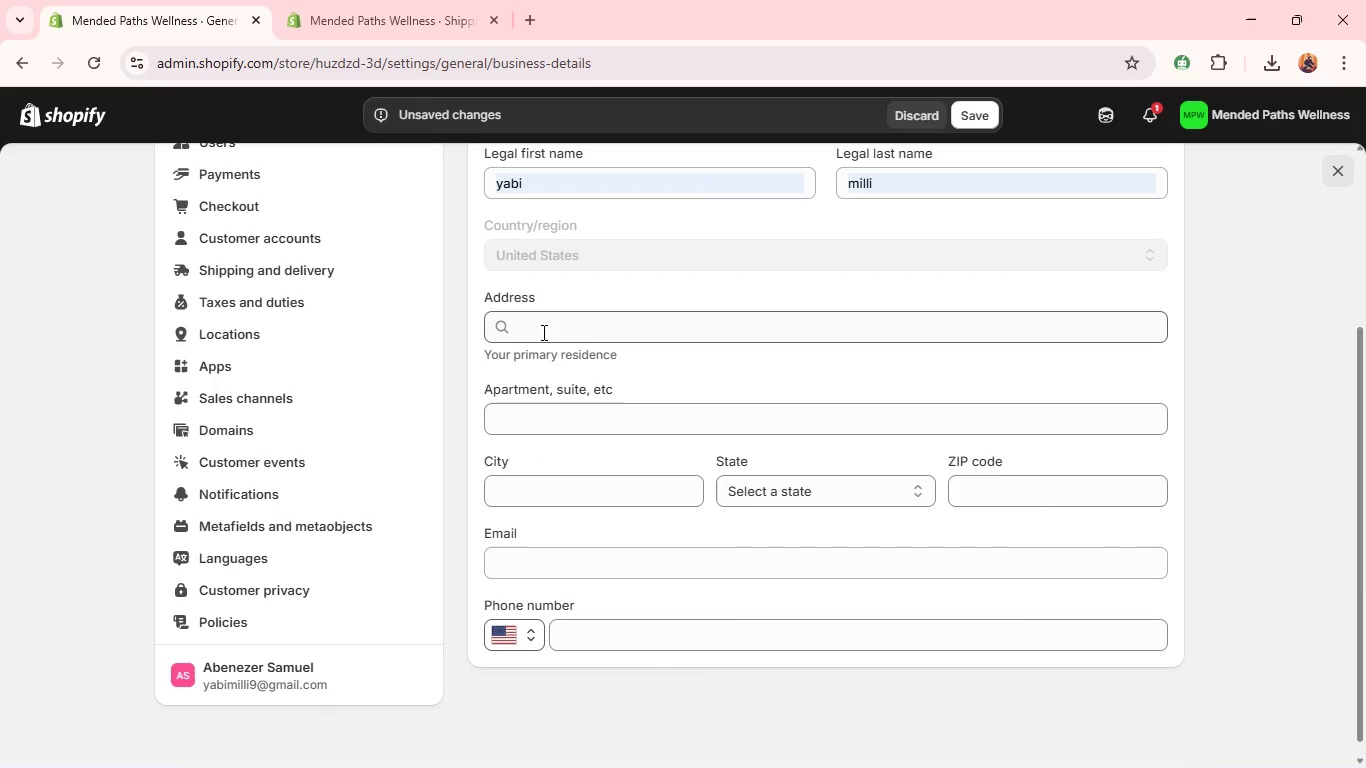 
left_click([542, 332])
 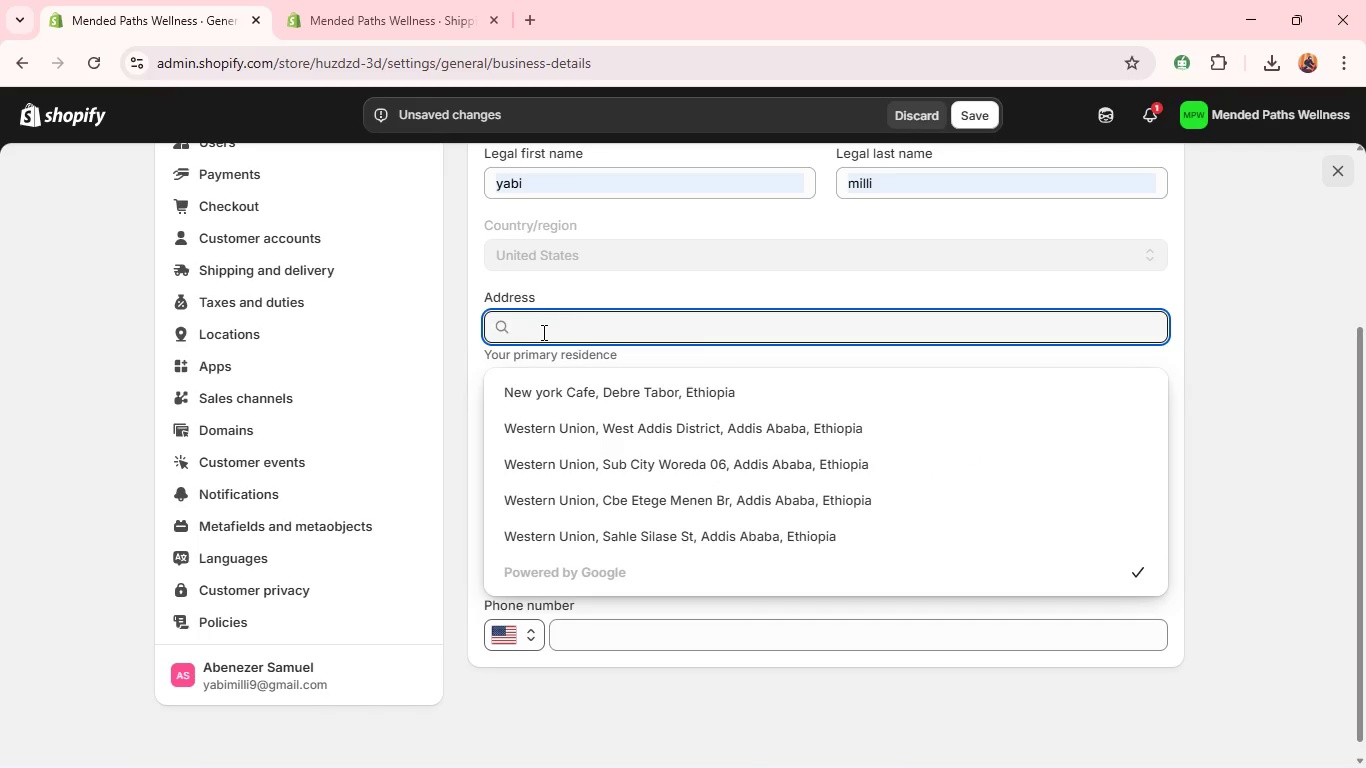 
type(N)
key(Backspace)
type(brook)
 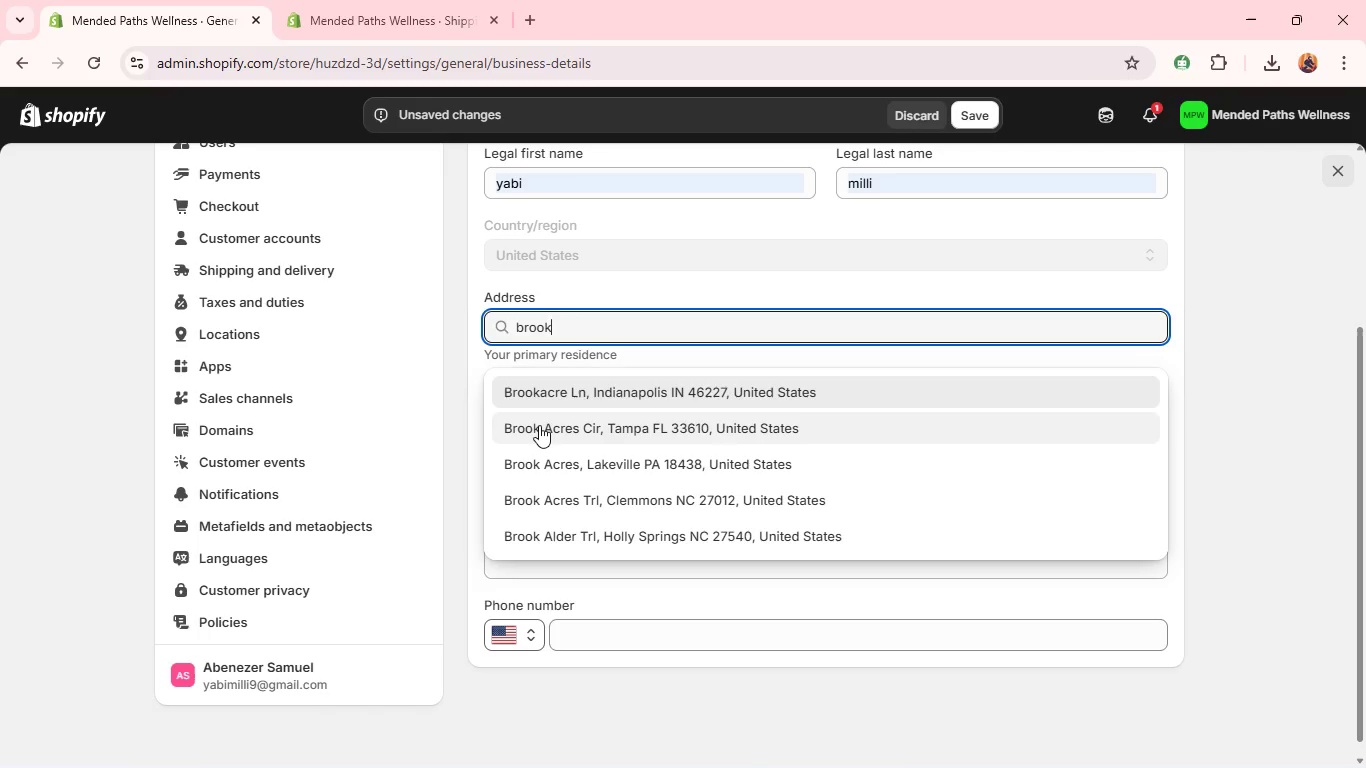 
type(lem)
key(Backspace)
type(n)
 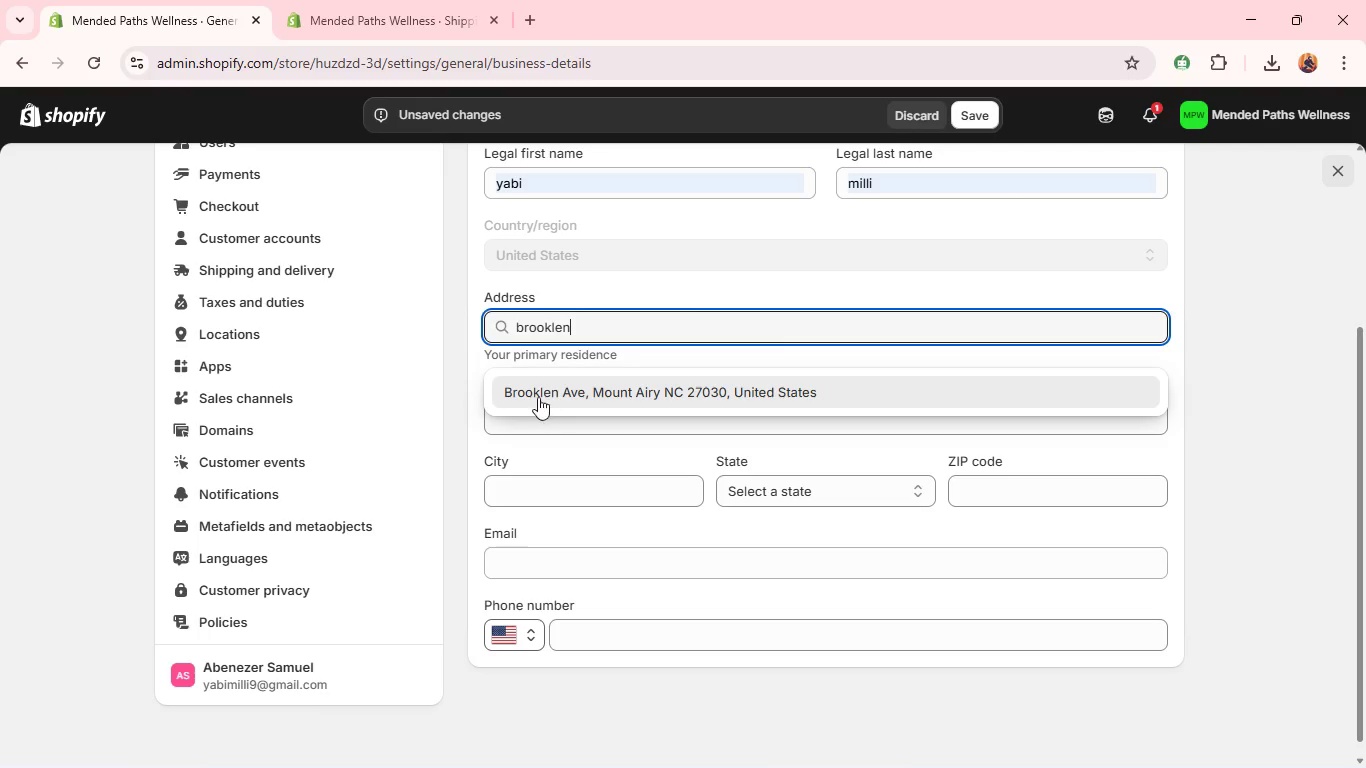 
left_click([538, 393])
 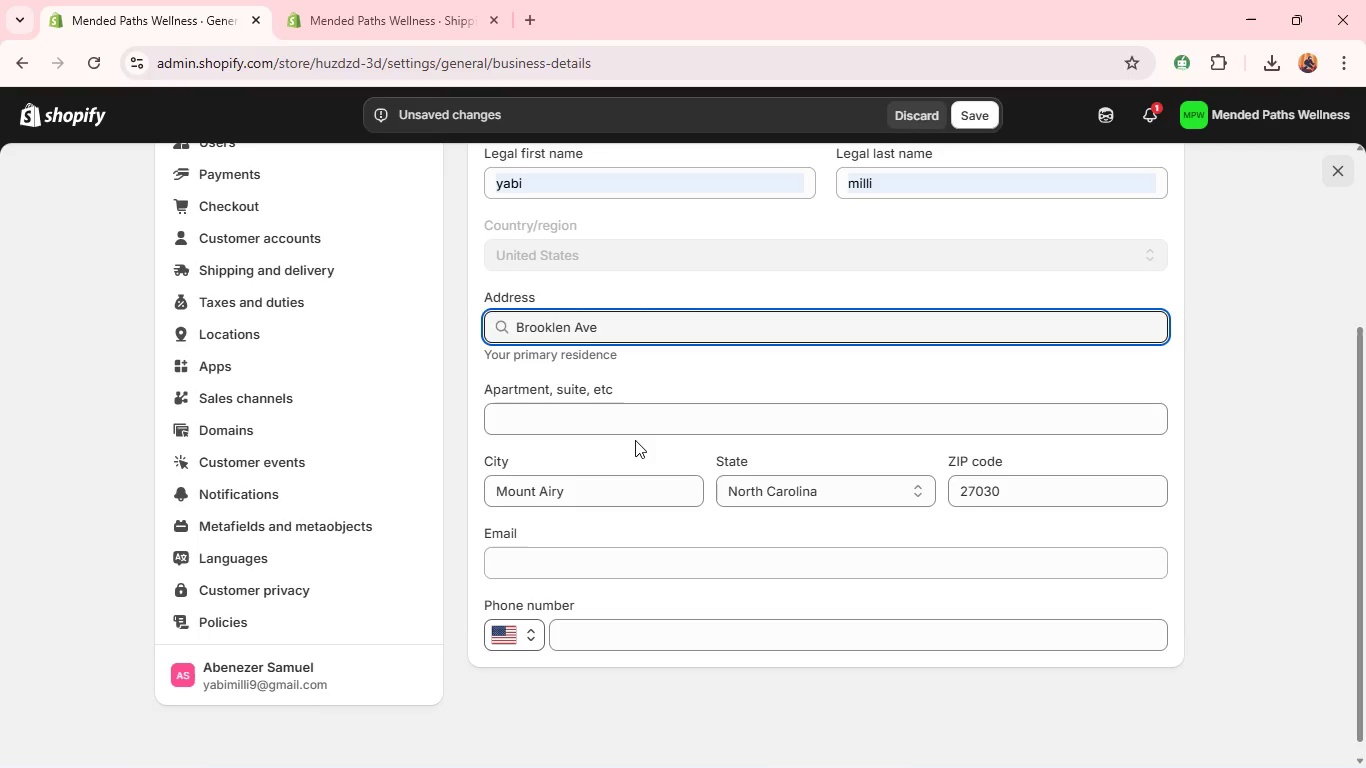 
left_click([616, 424])
 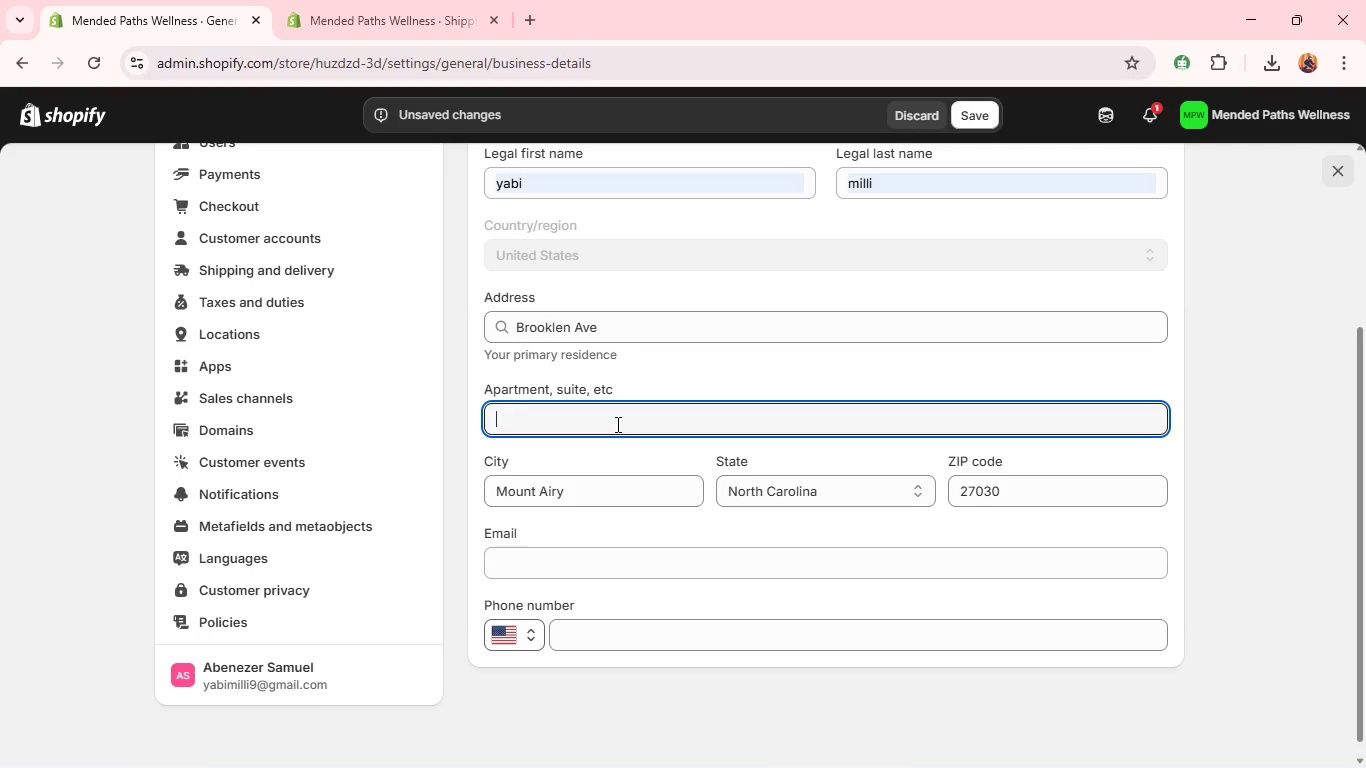 
type(11/34)
 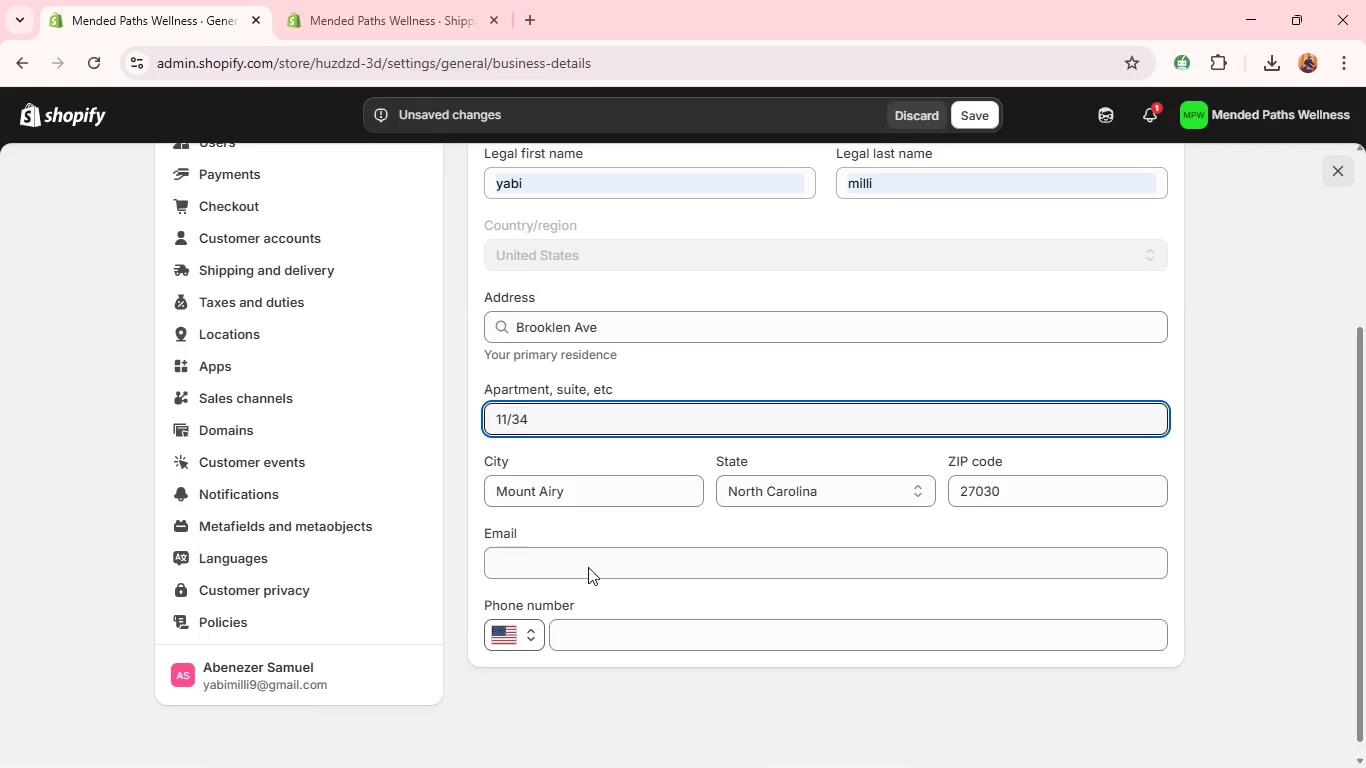 
left_click([588, 564])
 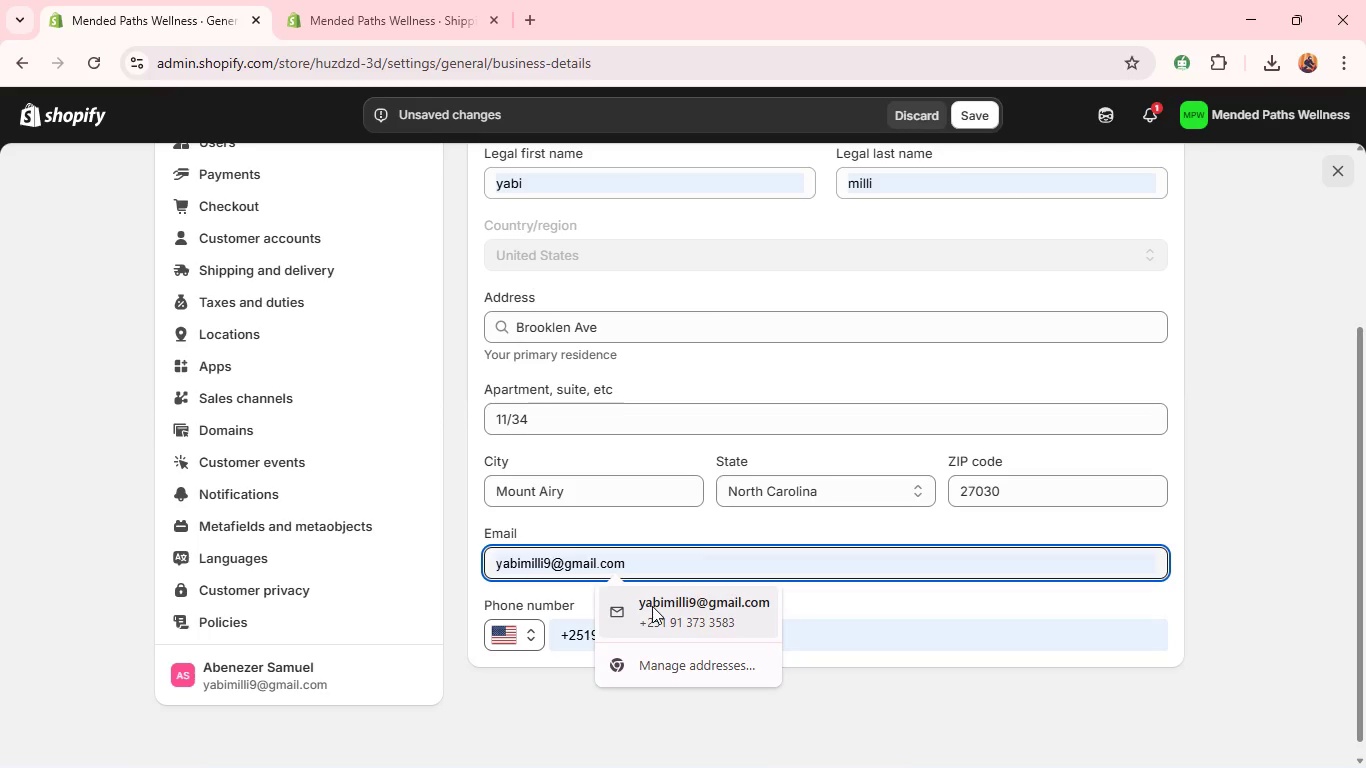 
left_click([652, 606])
 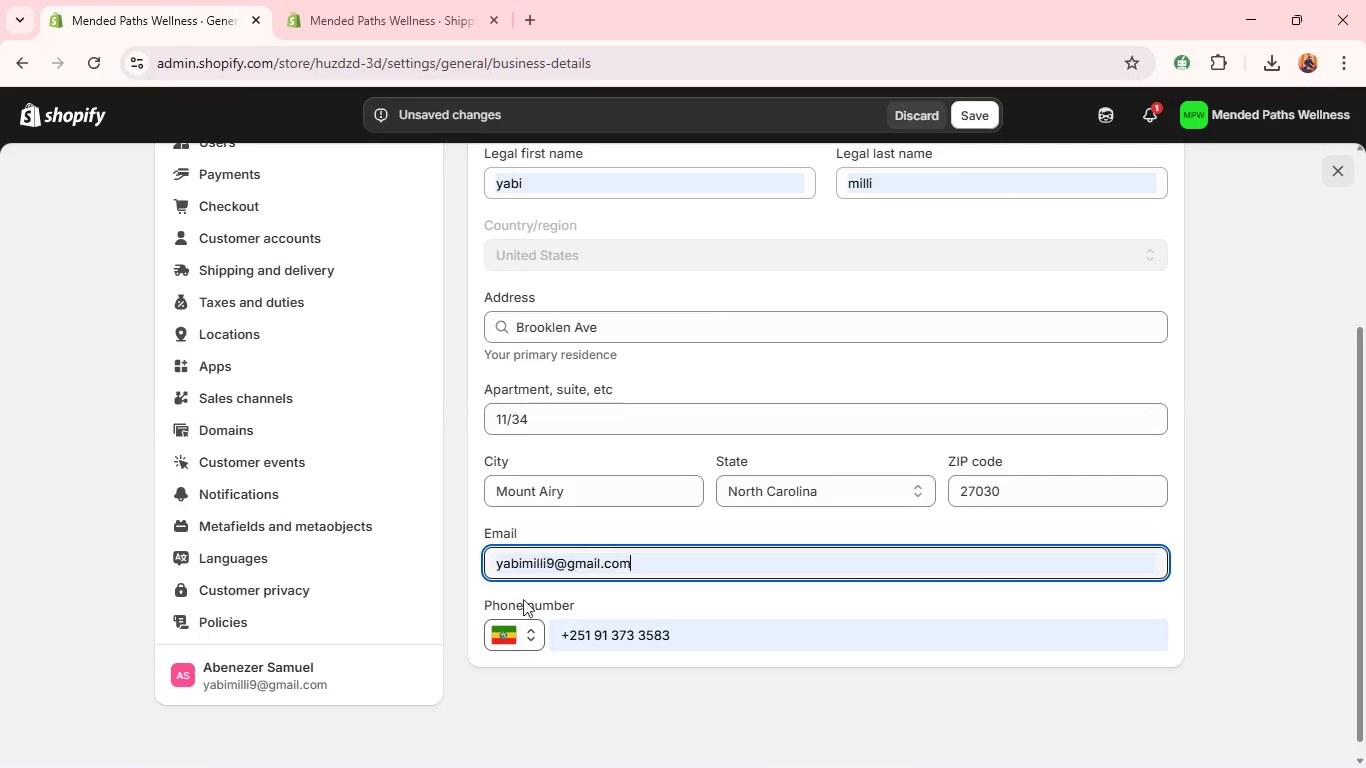 
left_click([514, 628])
 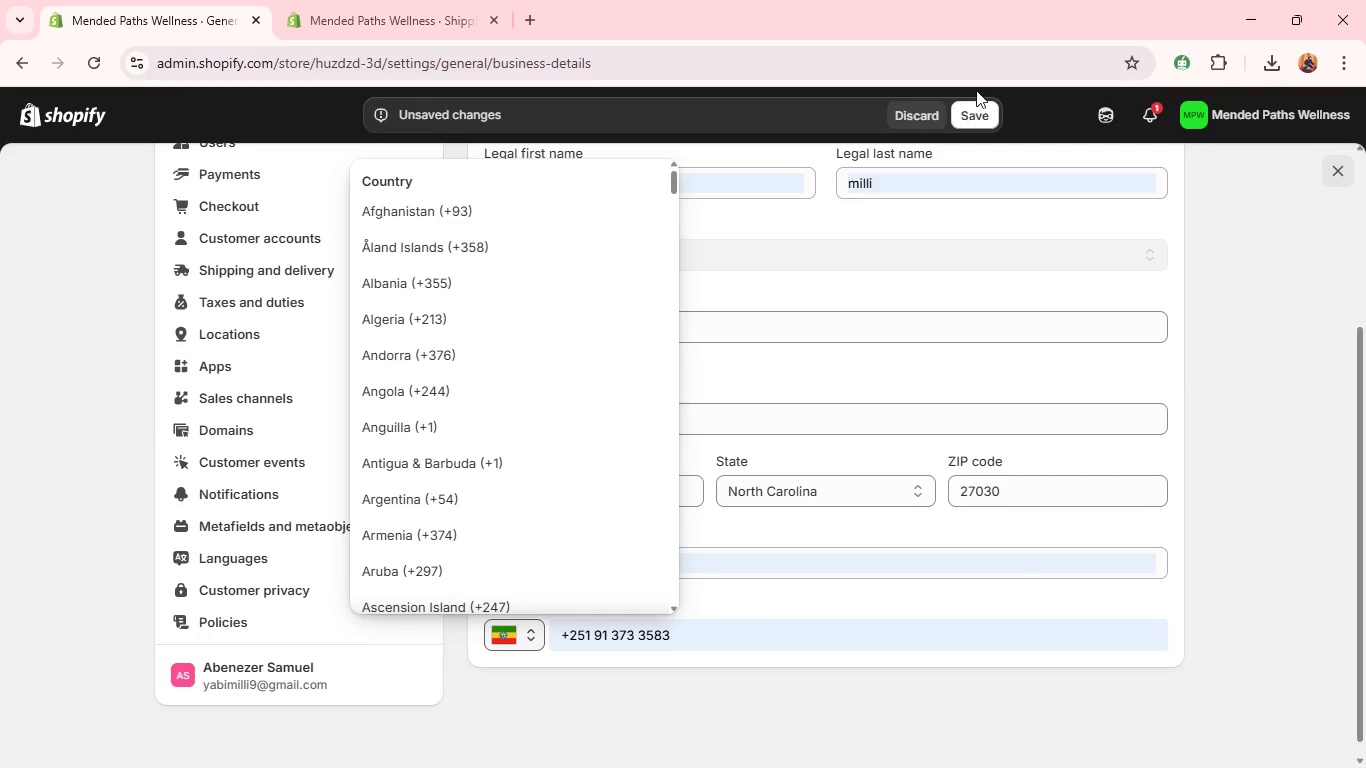 
left_click([976, 113])
 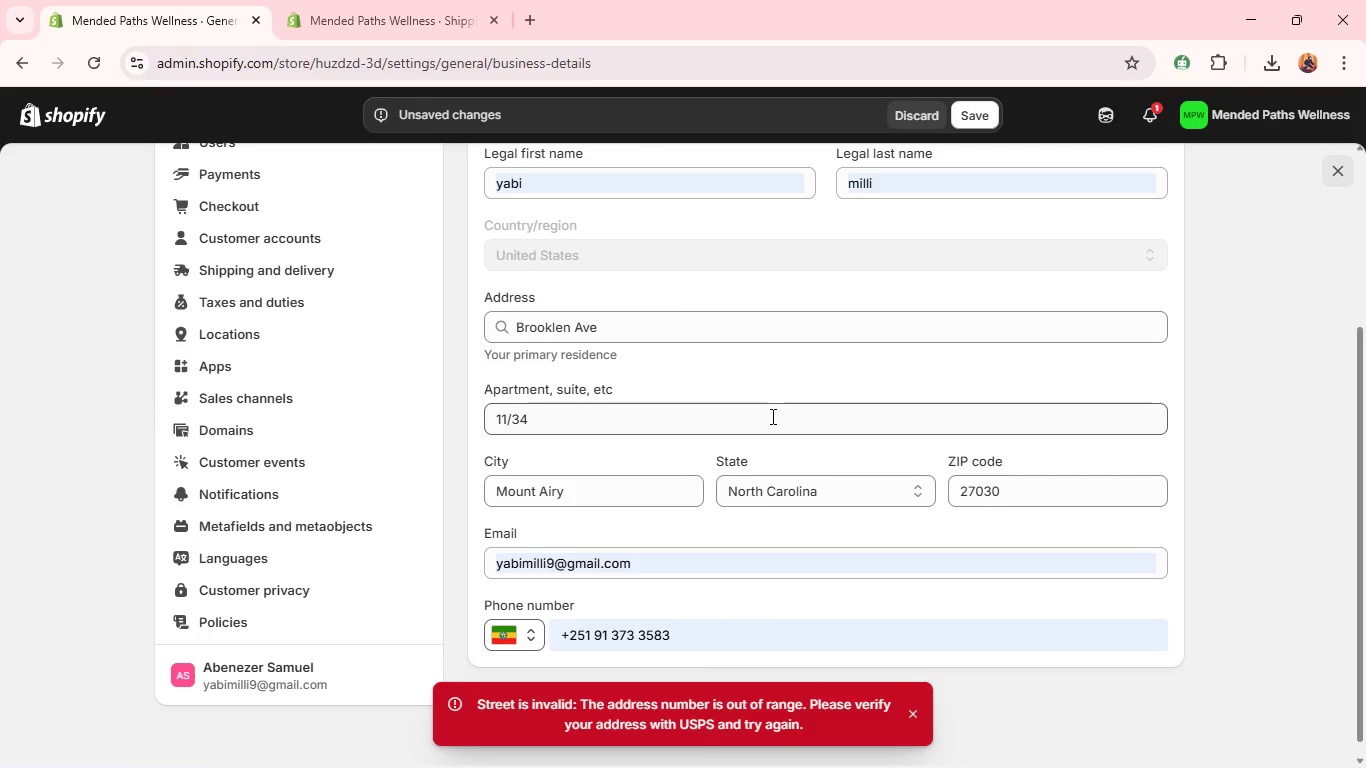 
wait(7.25)
 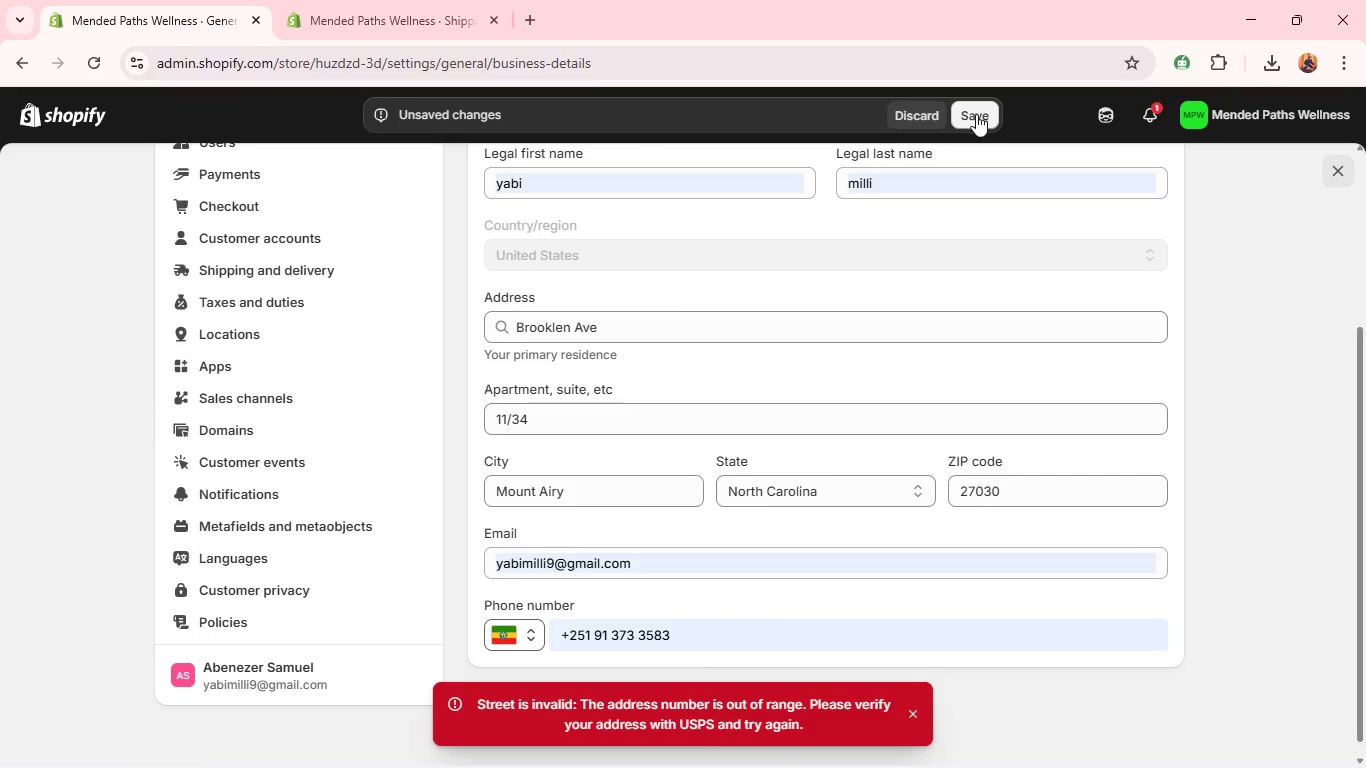 
left_click([583, 405])
 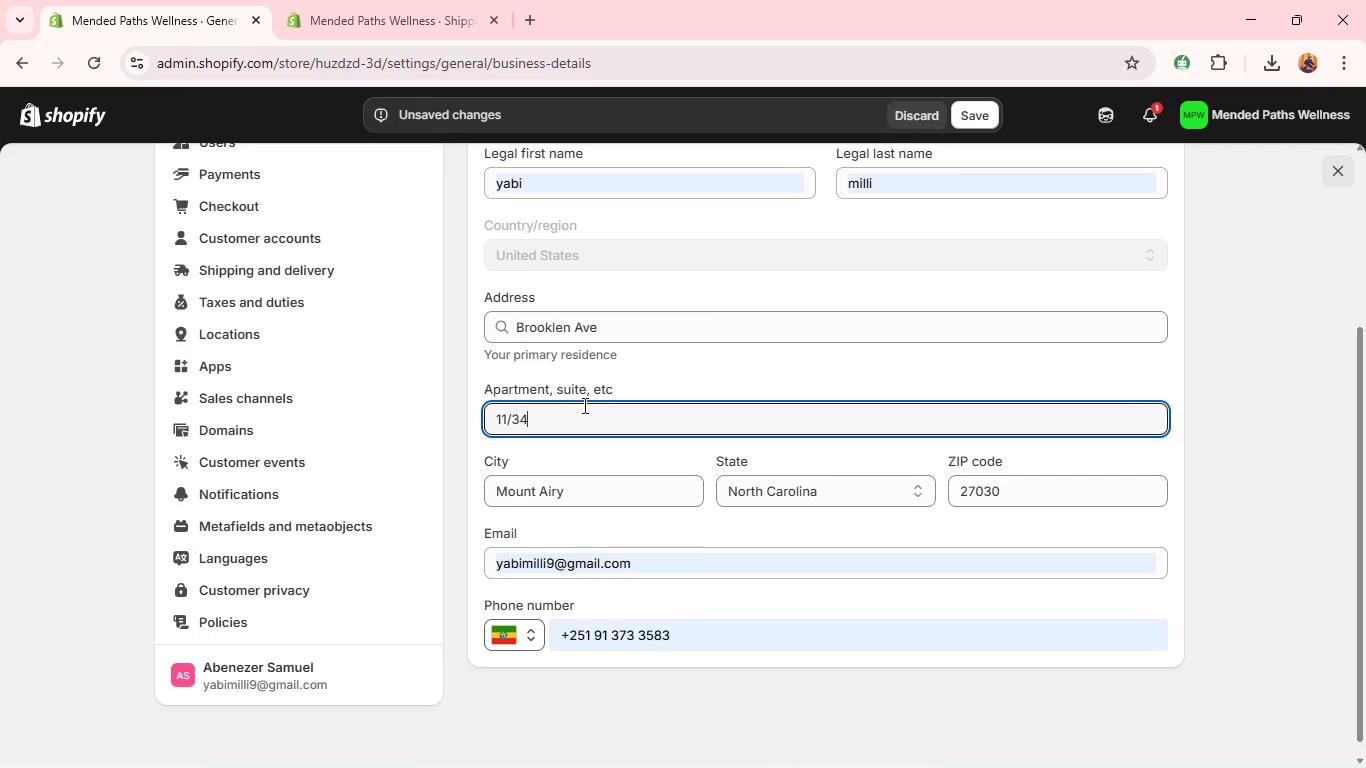 
double_click([583, 405])
 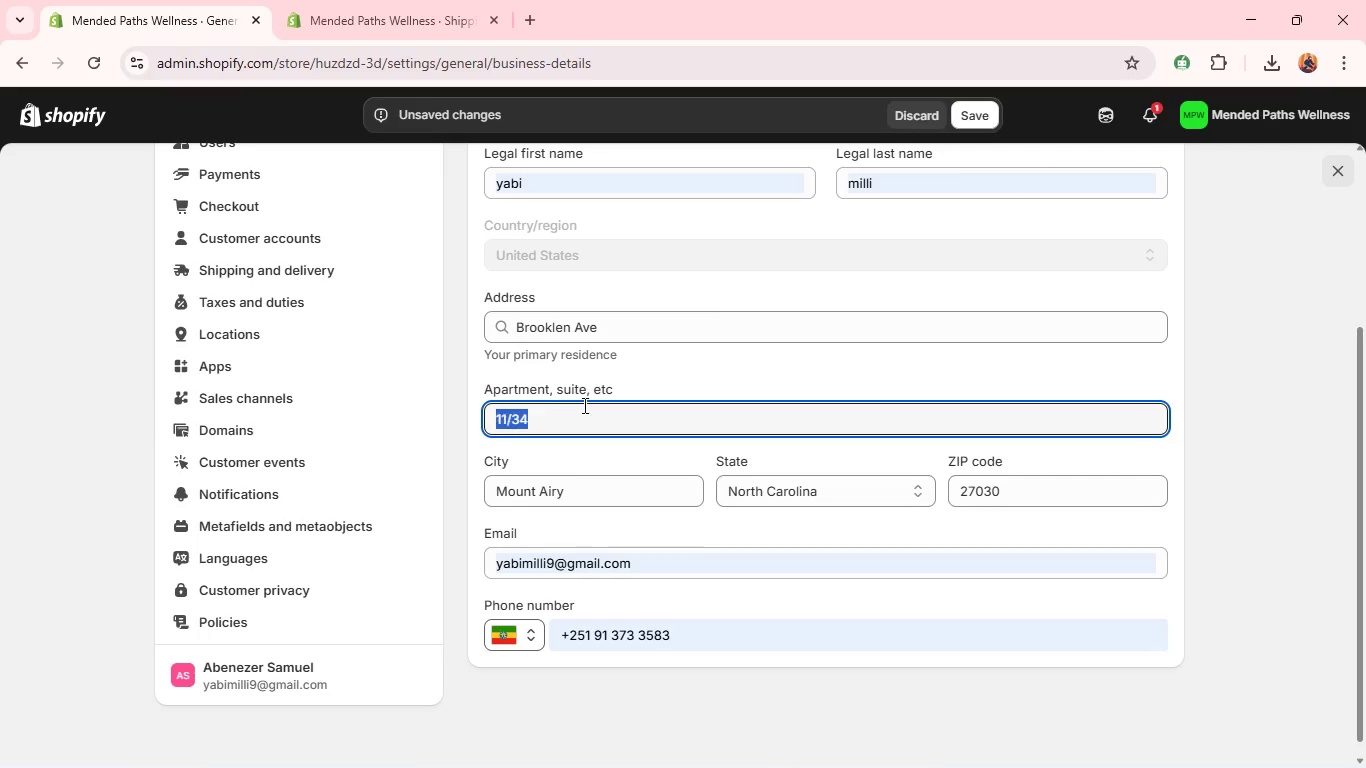 
triple_click([583, 405])
 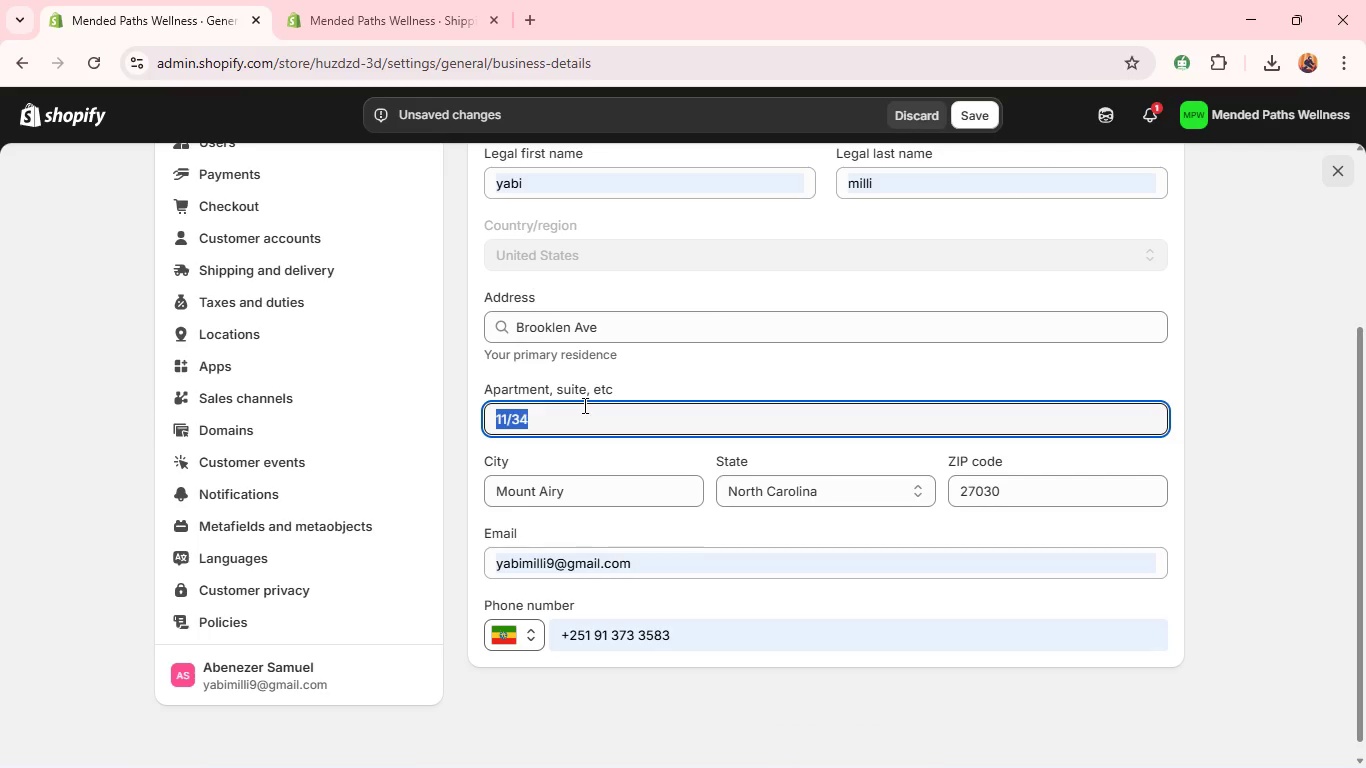 
key(Backspace)
 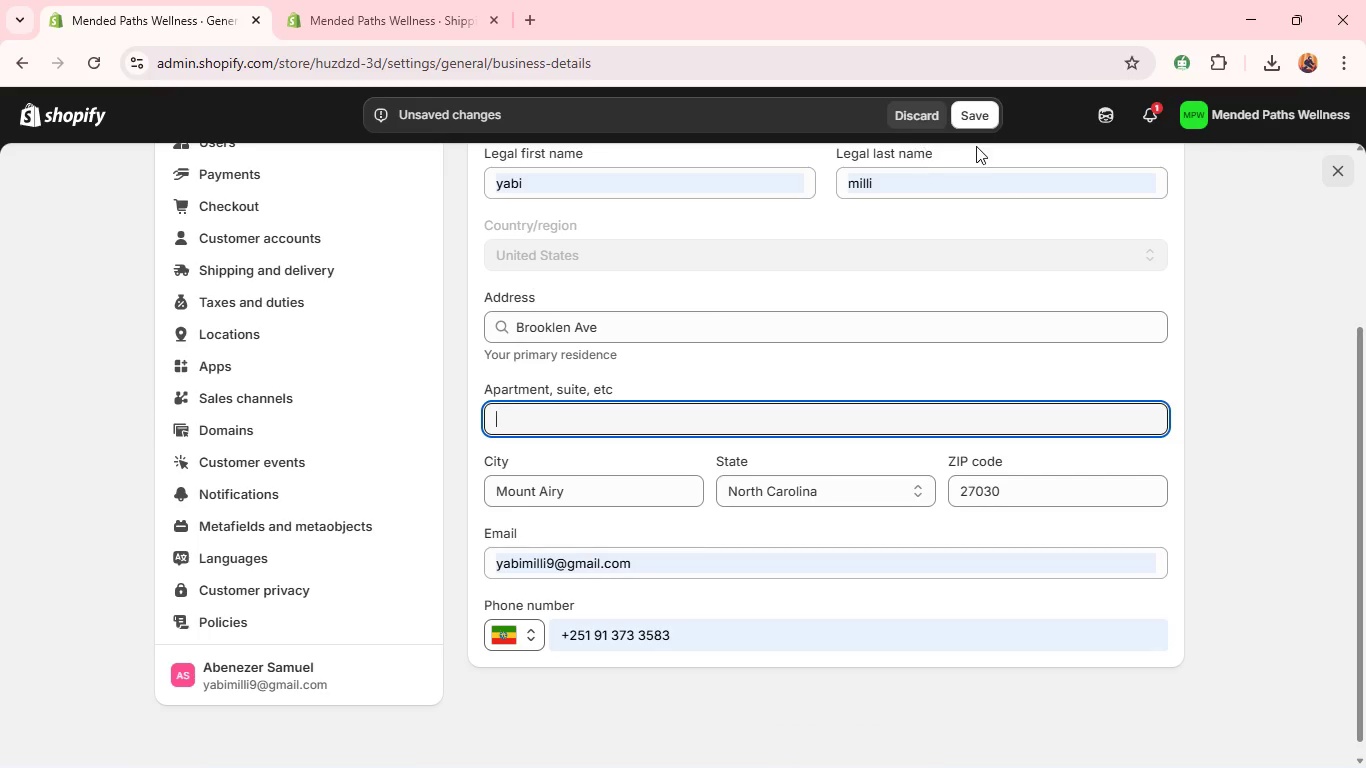 
left_click([974, 118])
 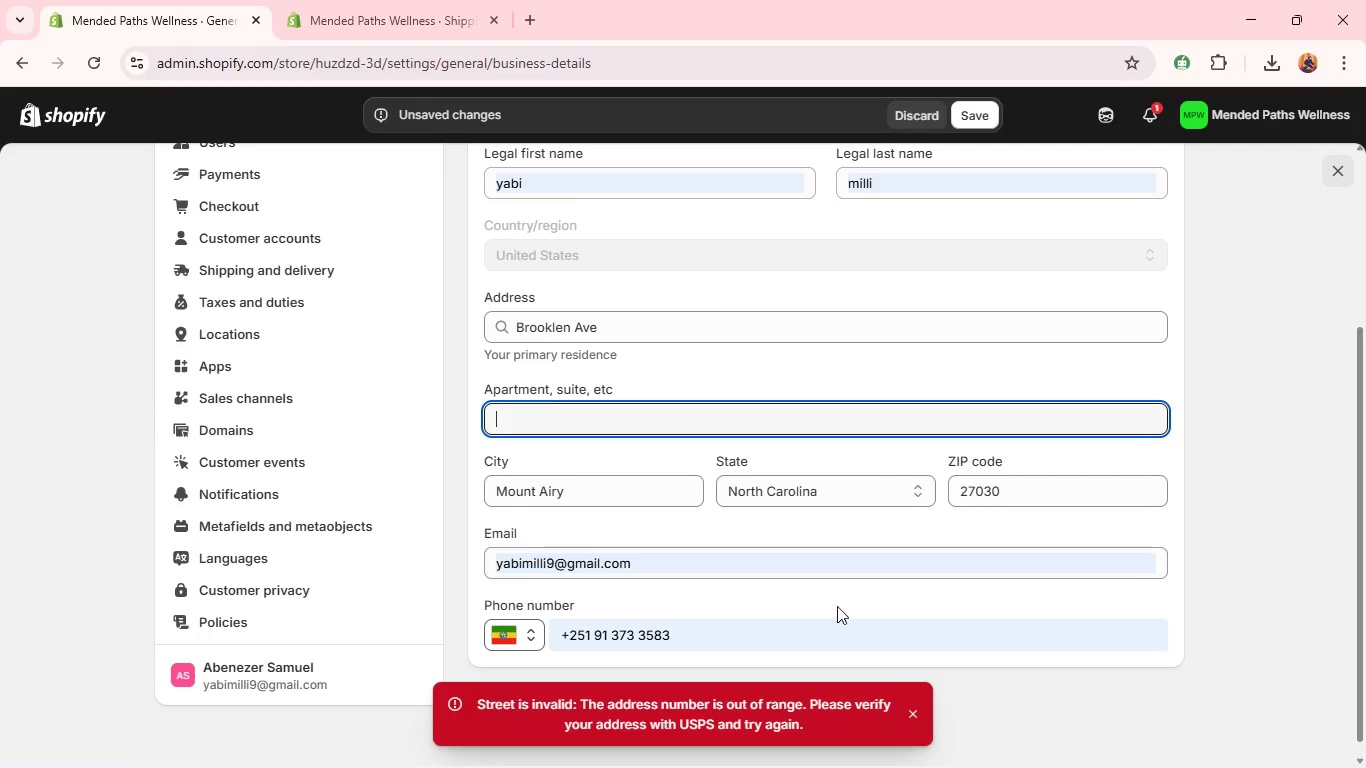 
left_click([706, 718])
 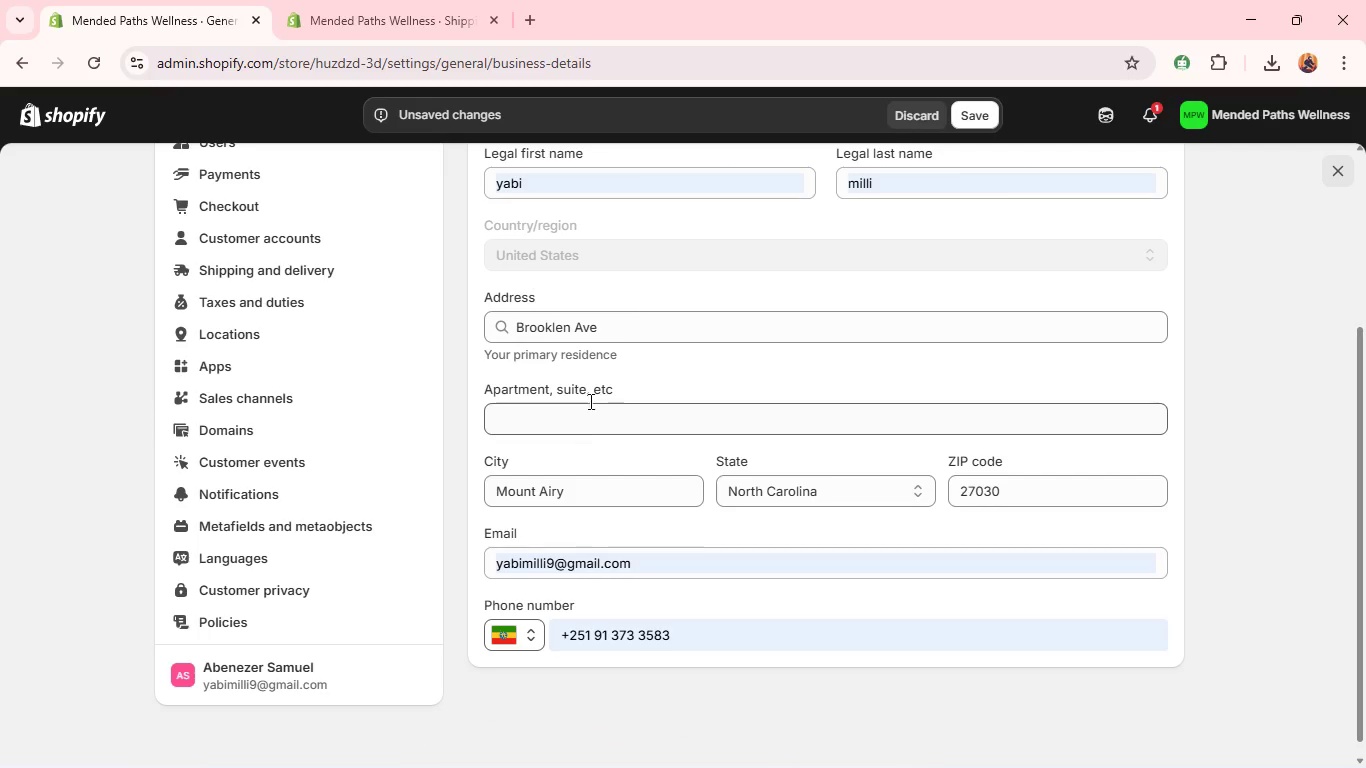 
wait(5.09)
 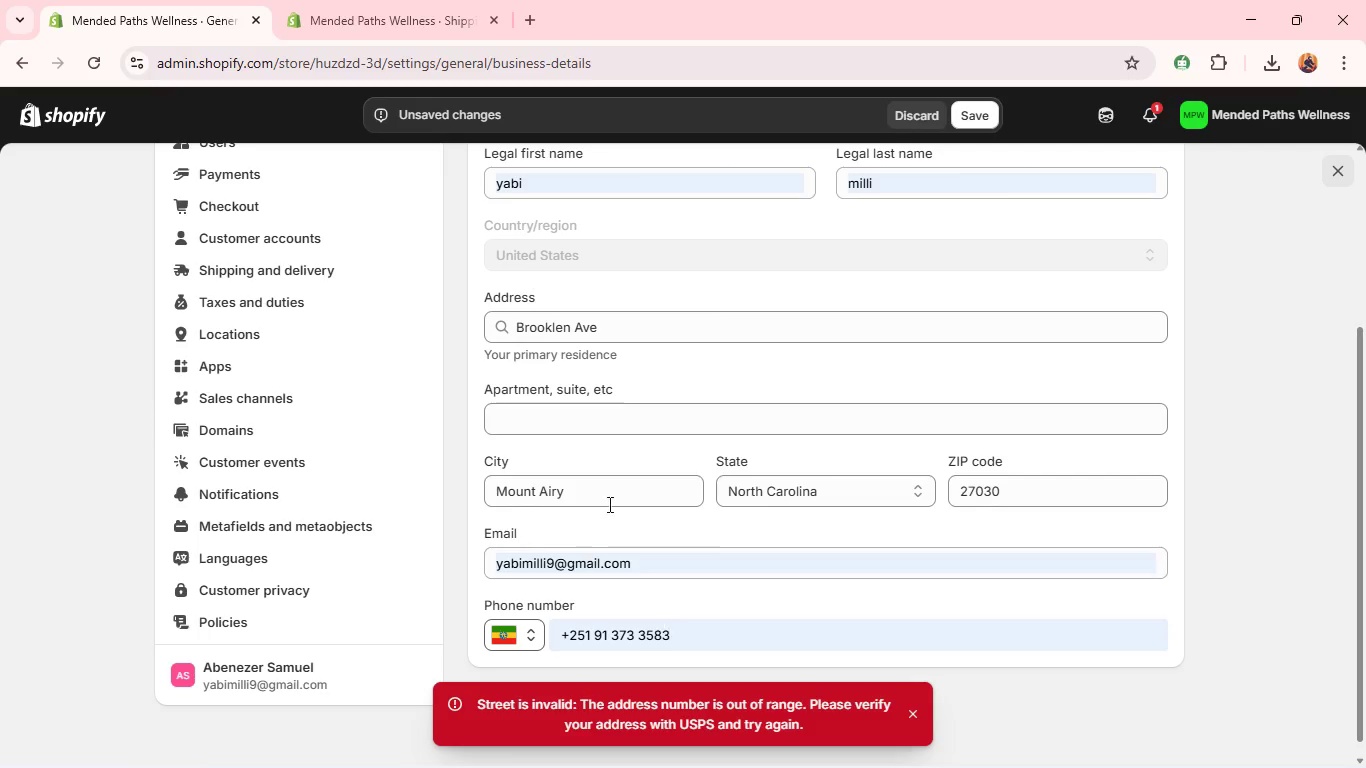 
double_click([637, 316])
 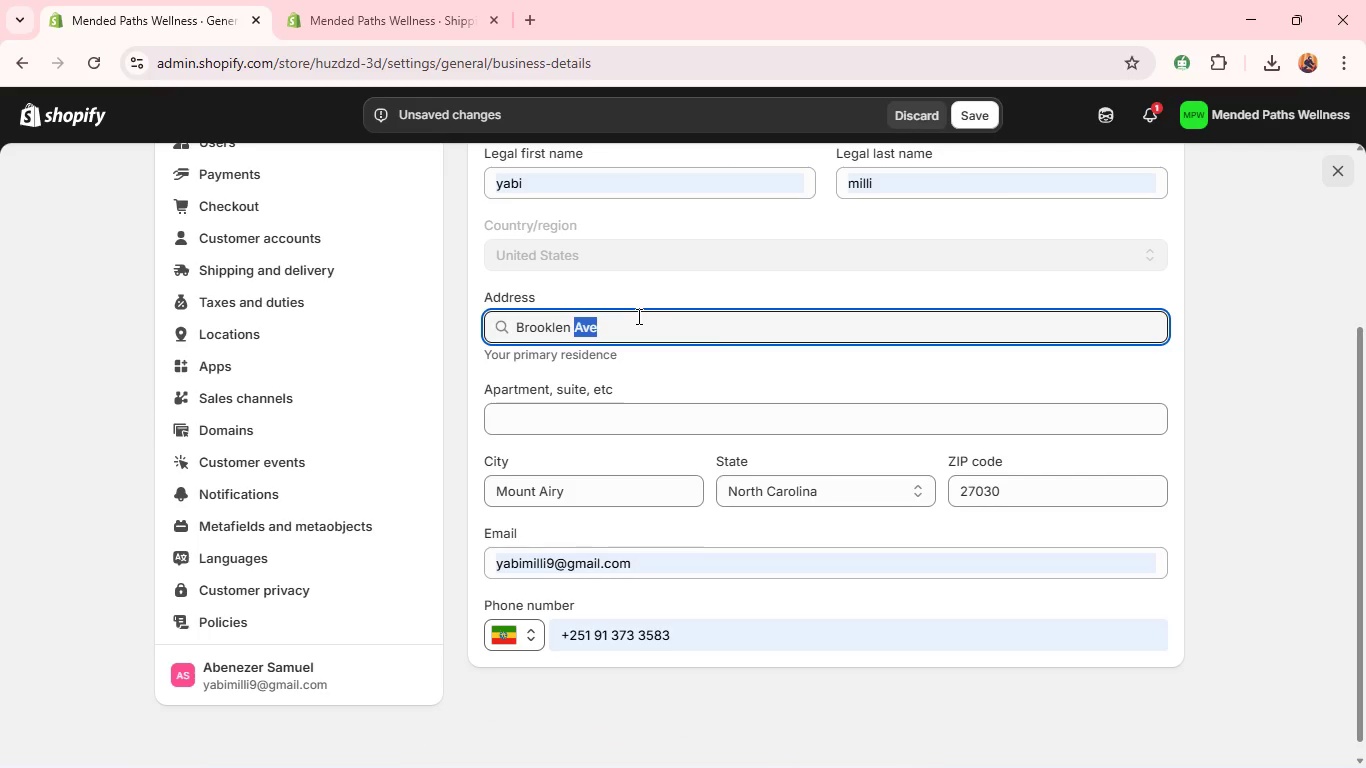 
key(Control+A)
 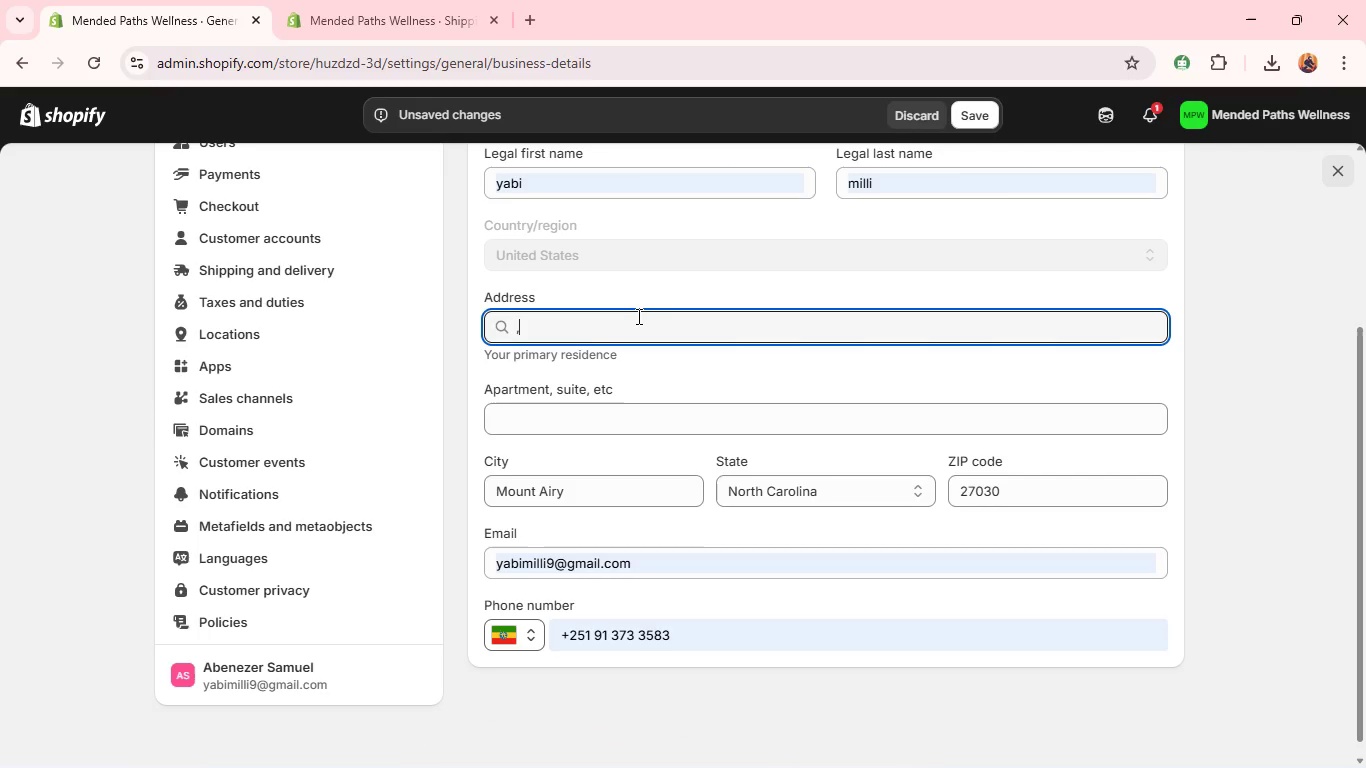 
type(,)
key(Backspace)
type(mounty)
 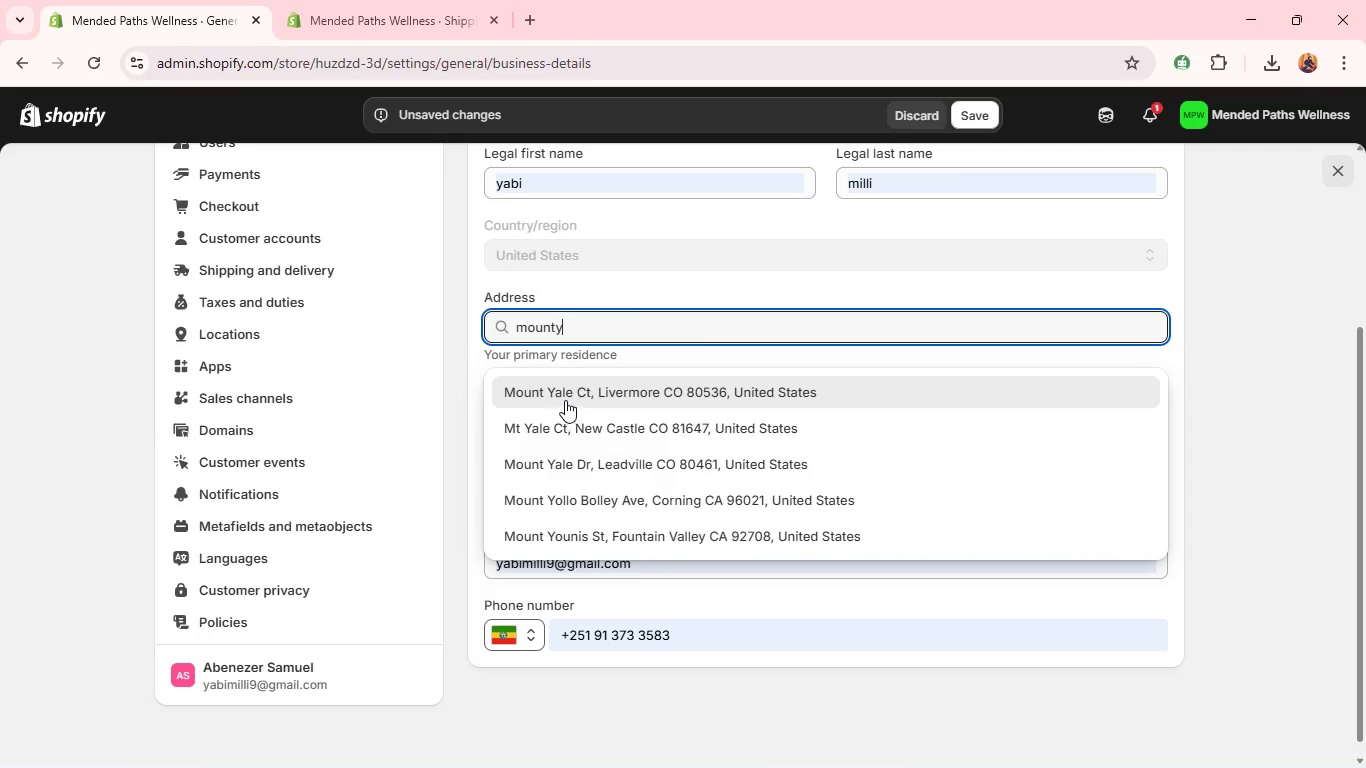 
left_click([552, 385])
 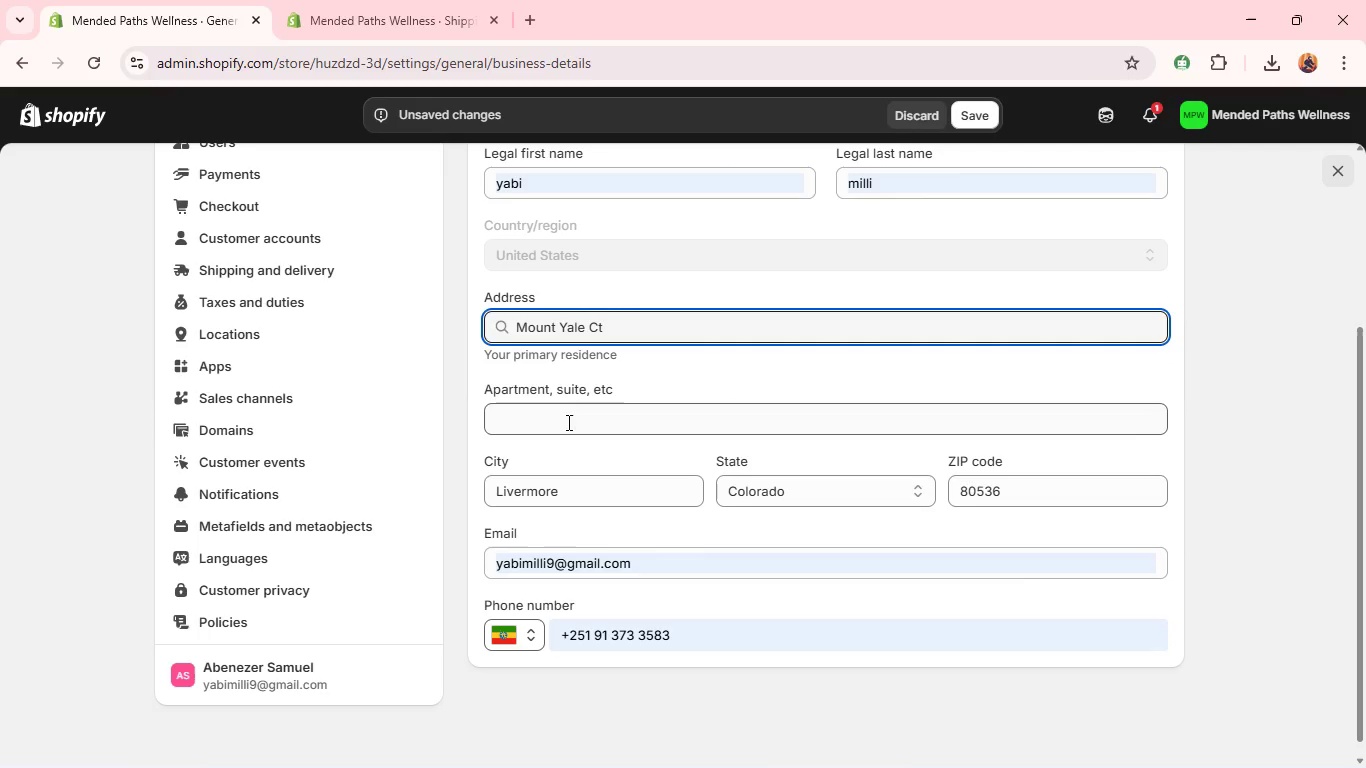 
left_click([958, 116])
 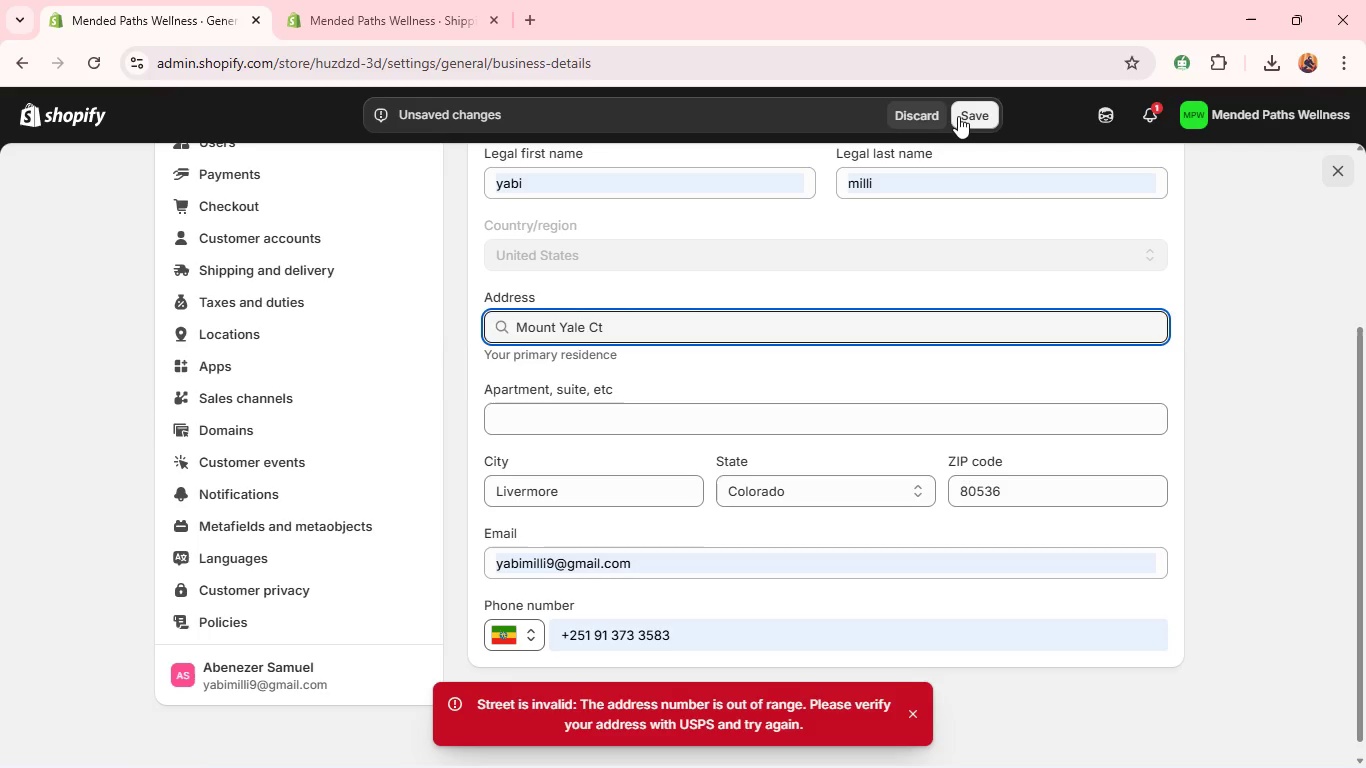 
wait(10.39)
 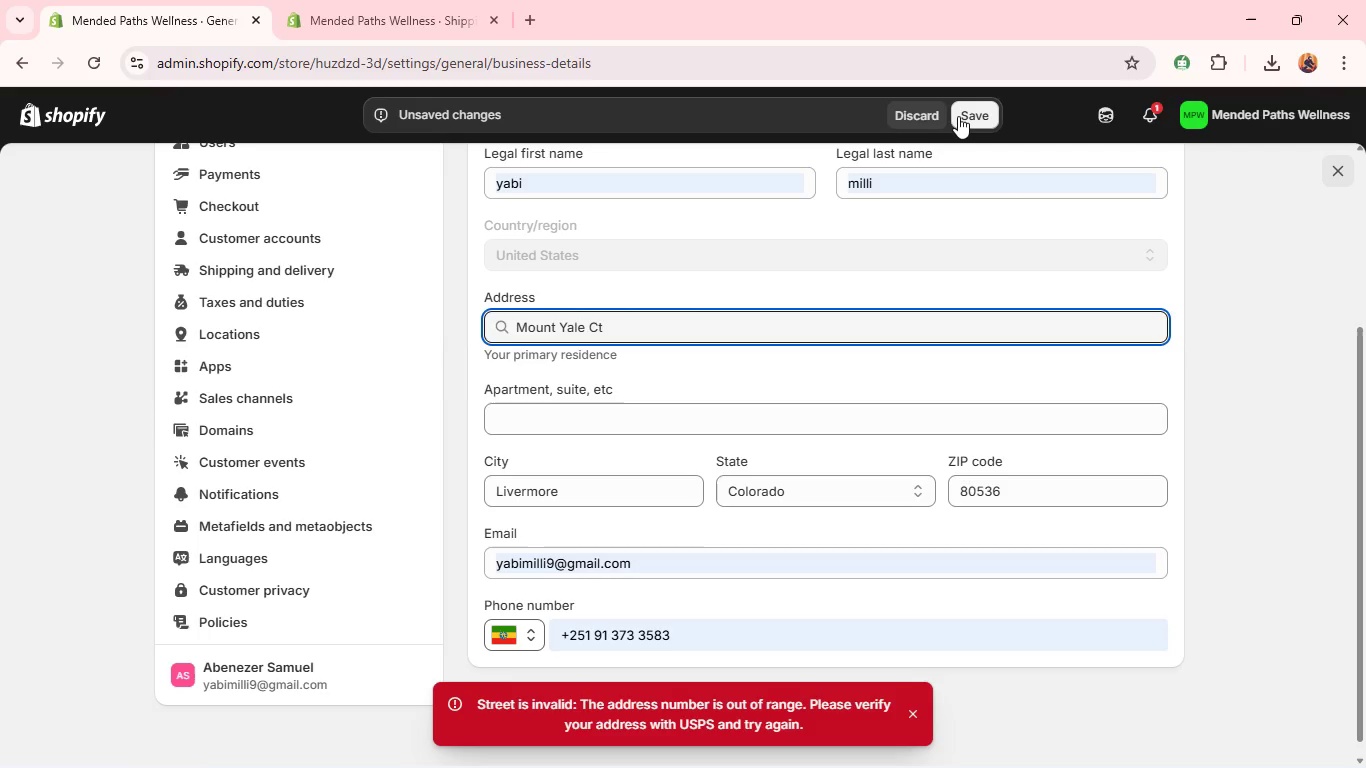 
left_click([312, 537])
 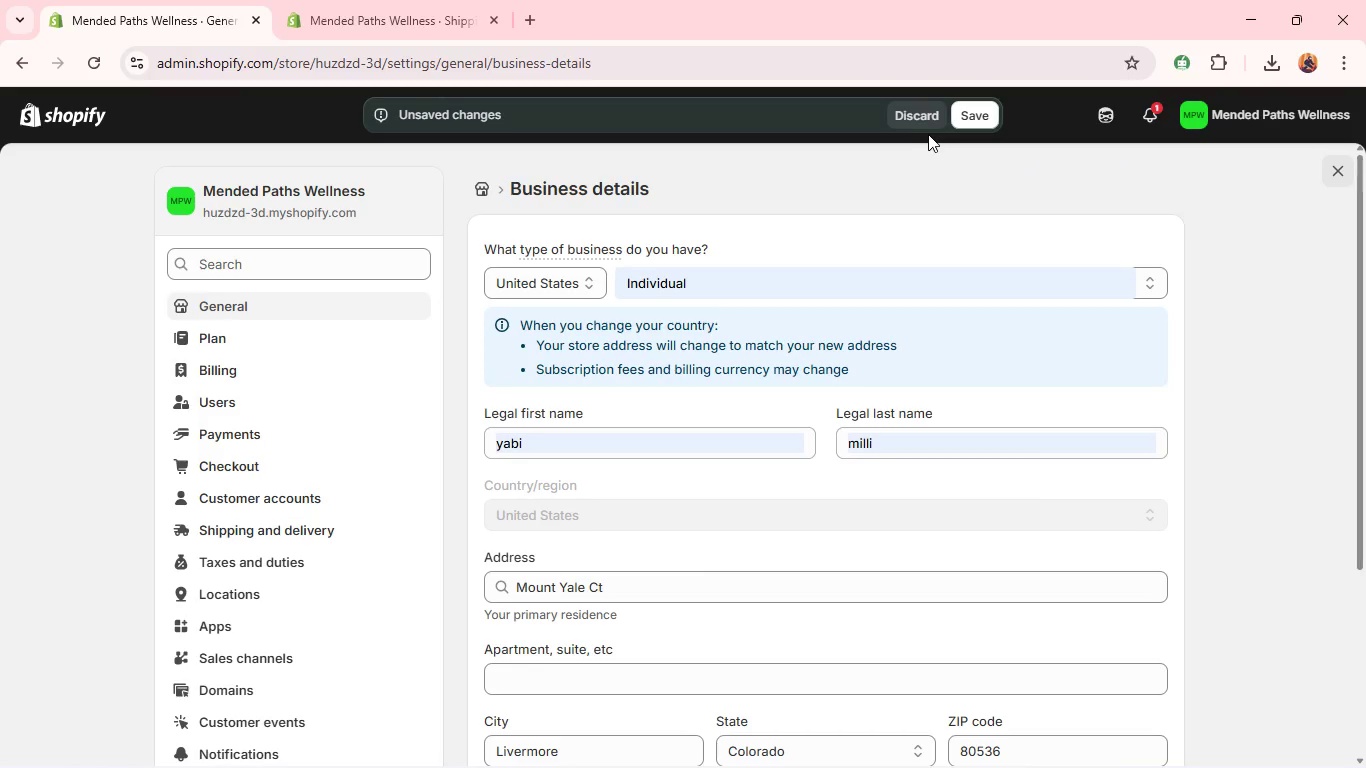 
left_click([924, 131])
 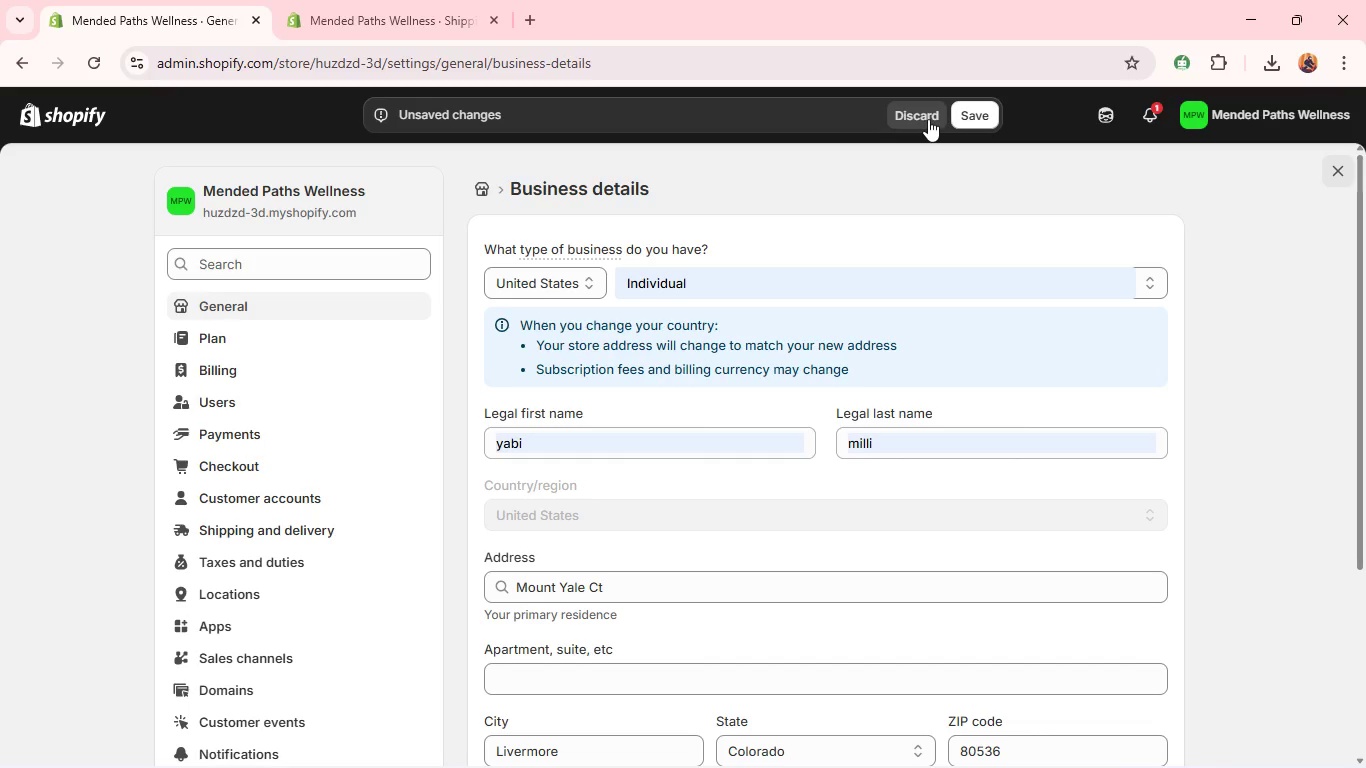 
left_click([928, 119])
 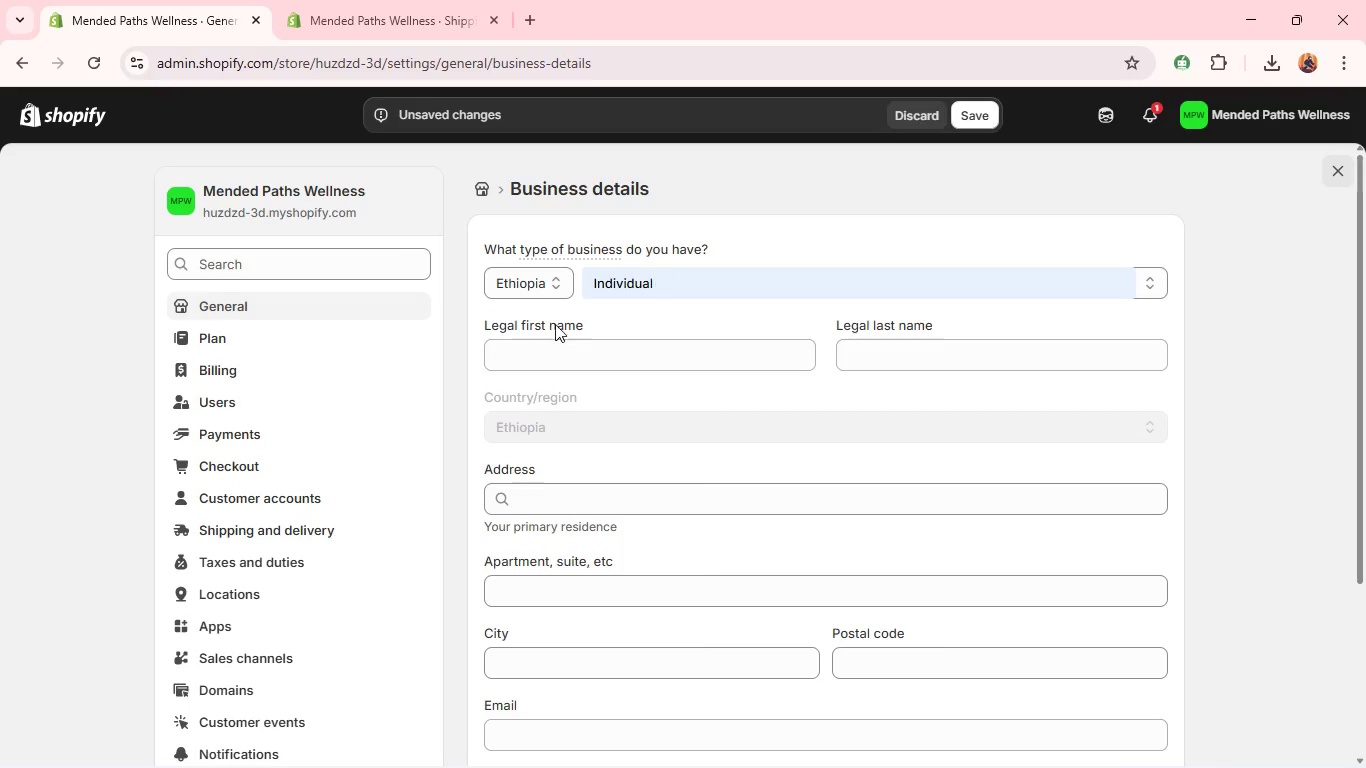 
left_click([510, 275])
 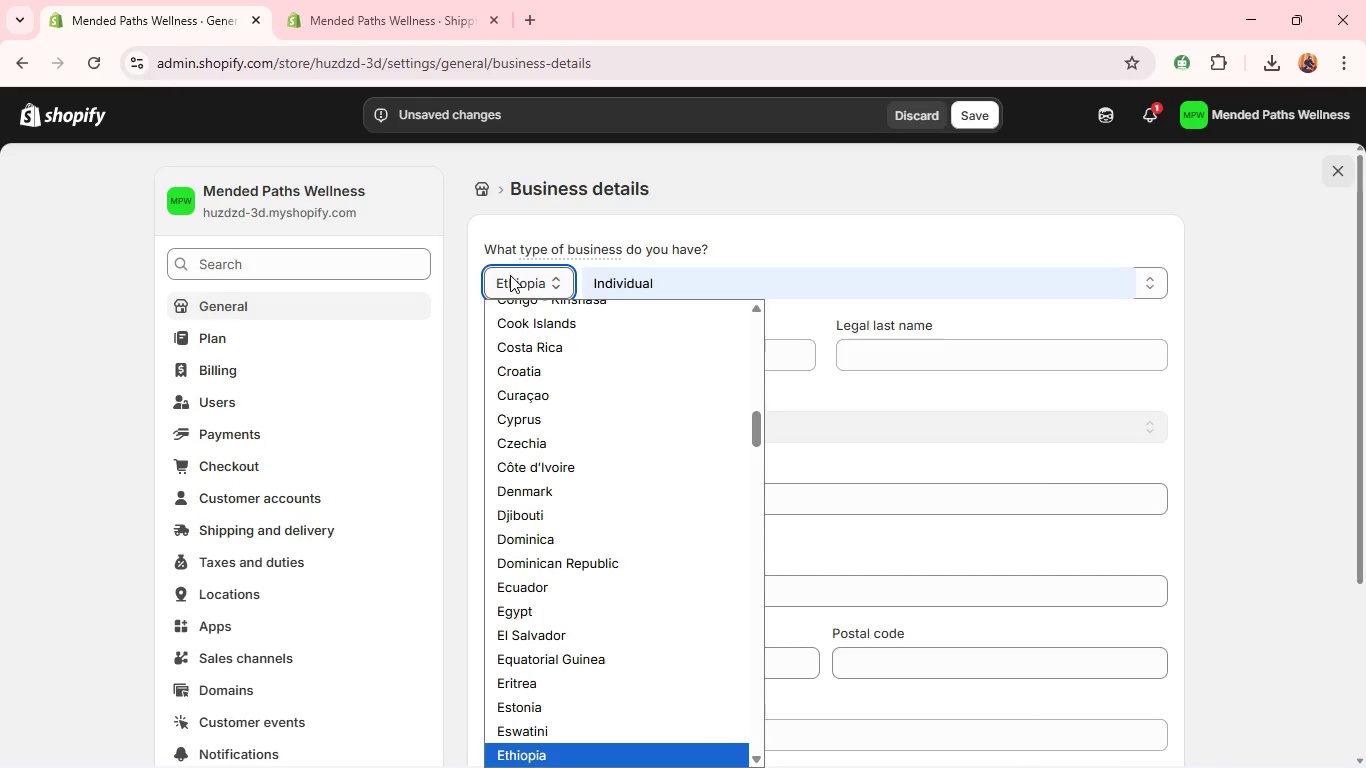 
type(un)
 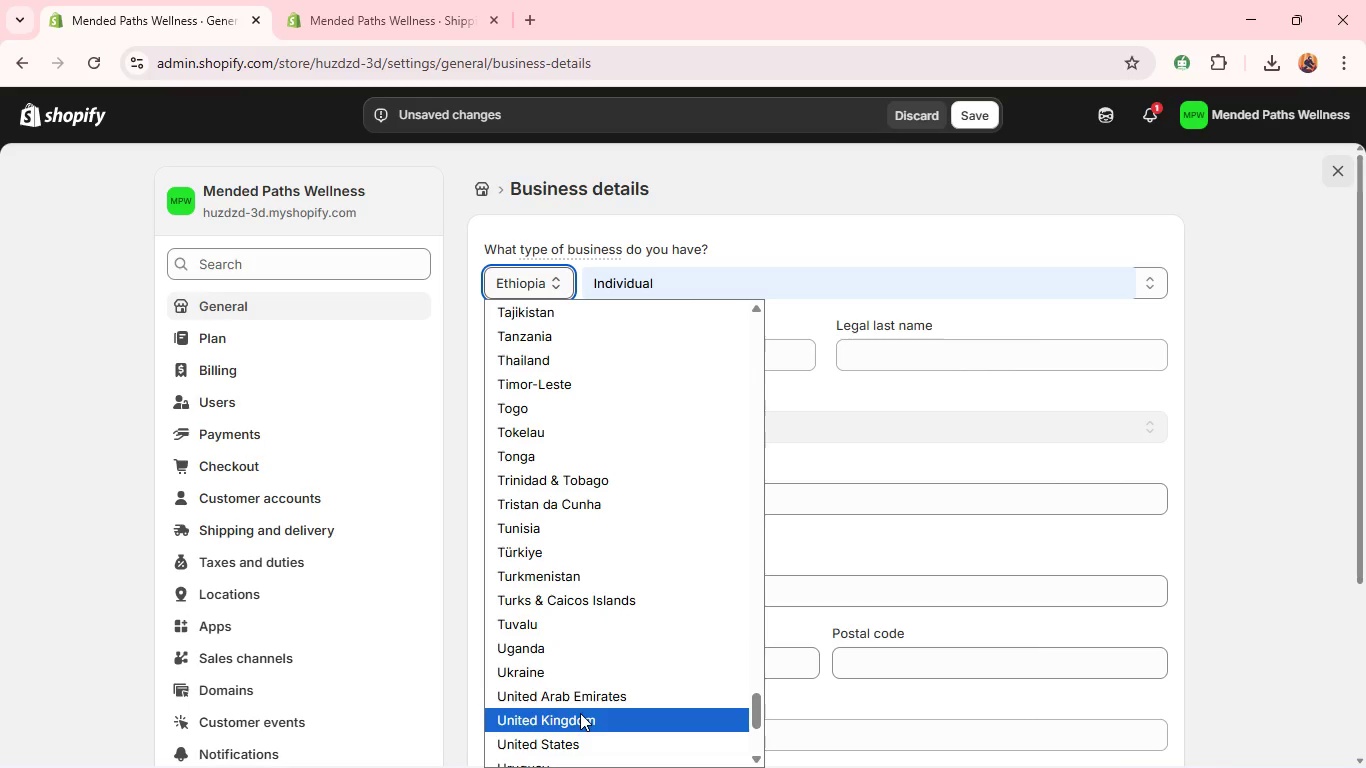 
left_click([566, 735])
 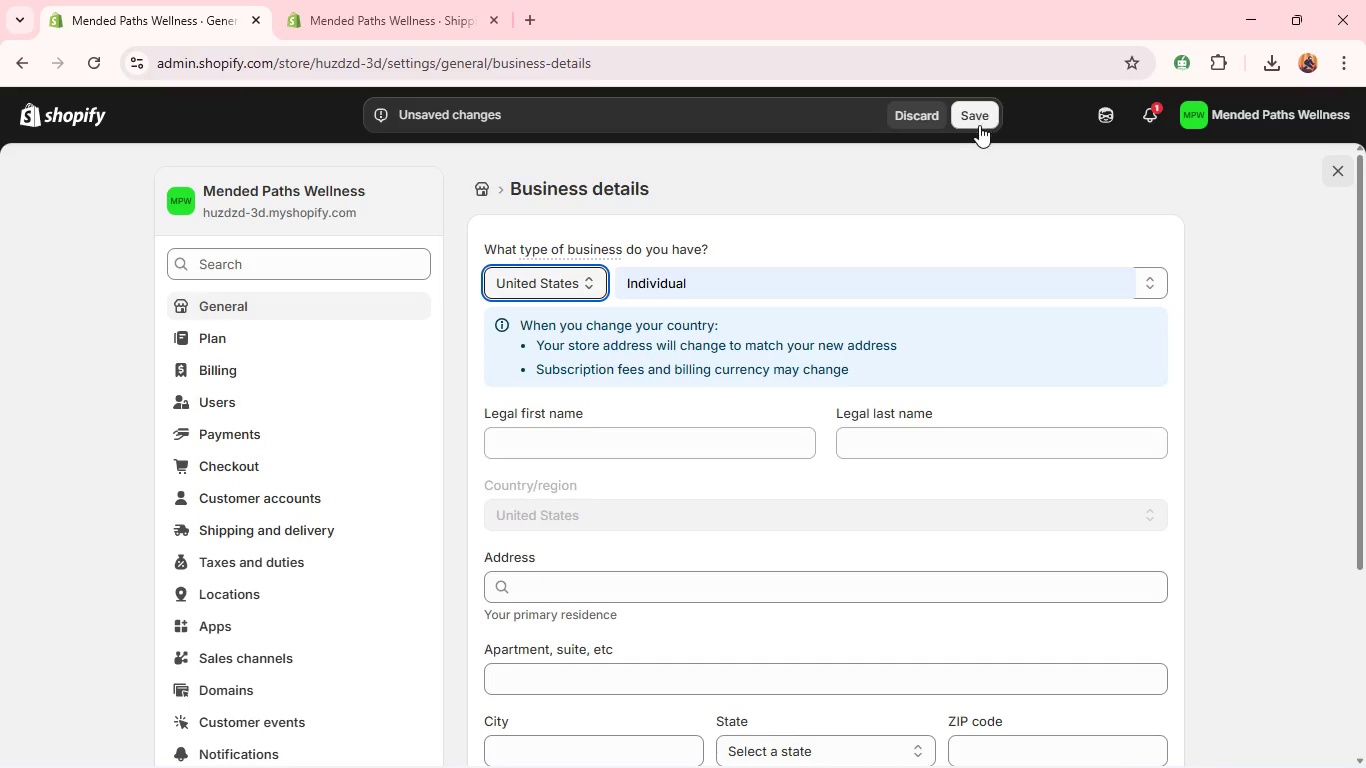 
left_click([978, 127])
 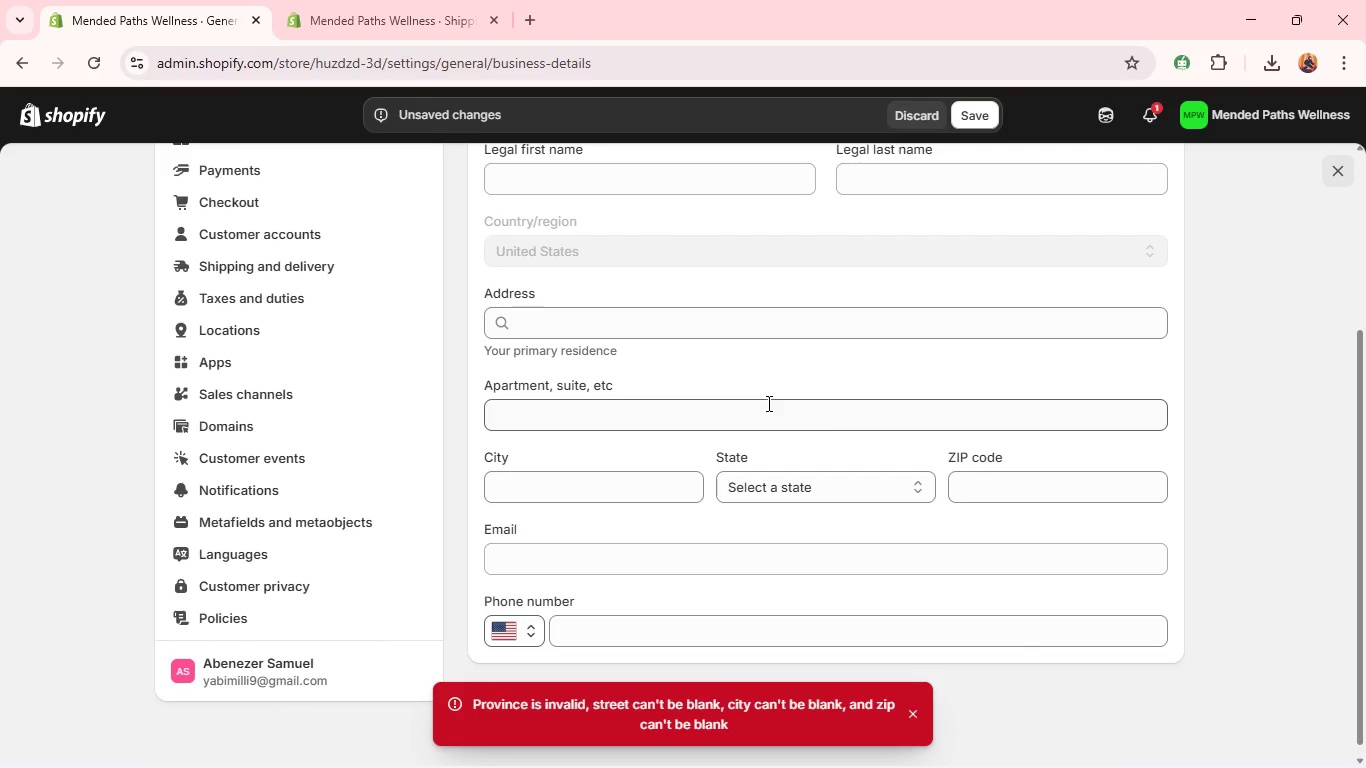 
left_click([993, 494])
 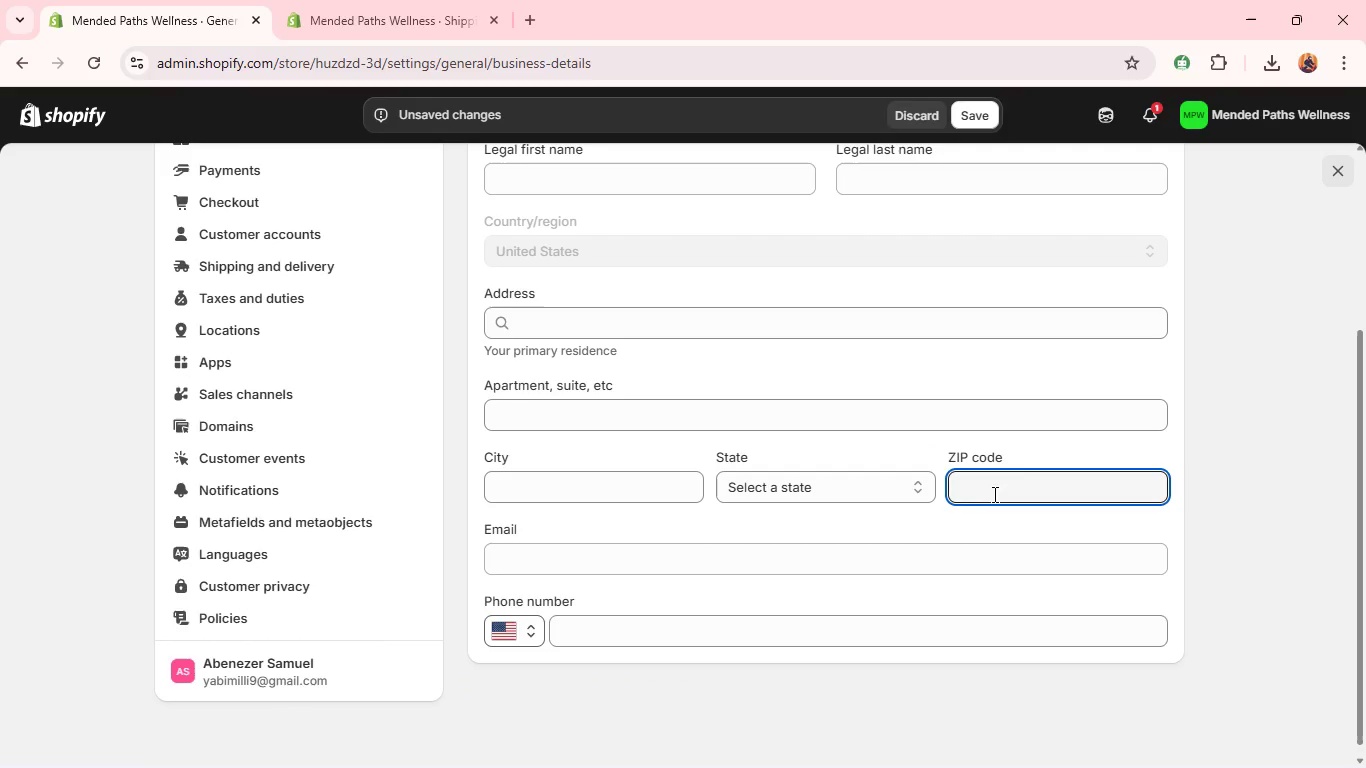 
type(1000)
 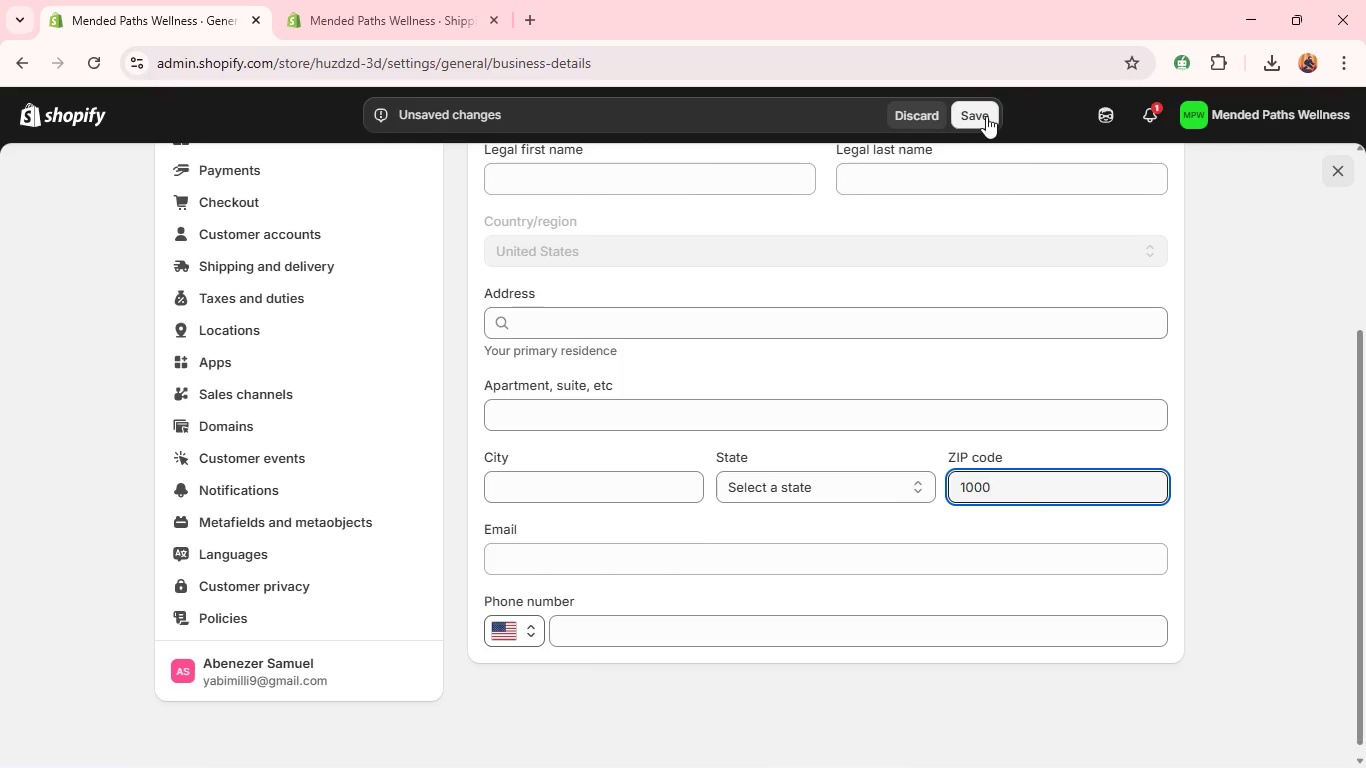 
left_click([984, 115])
 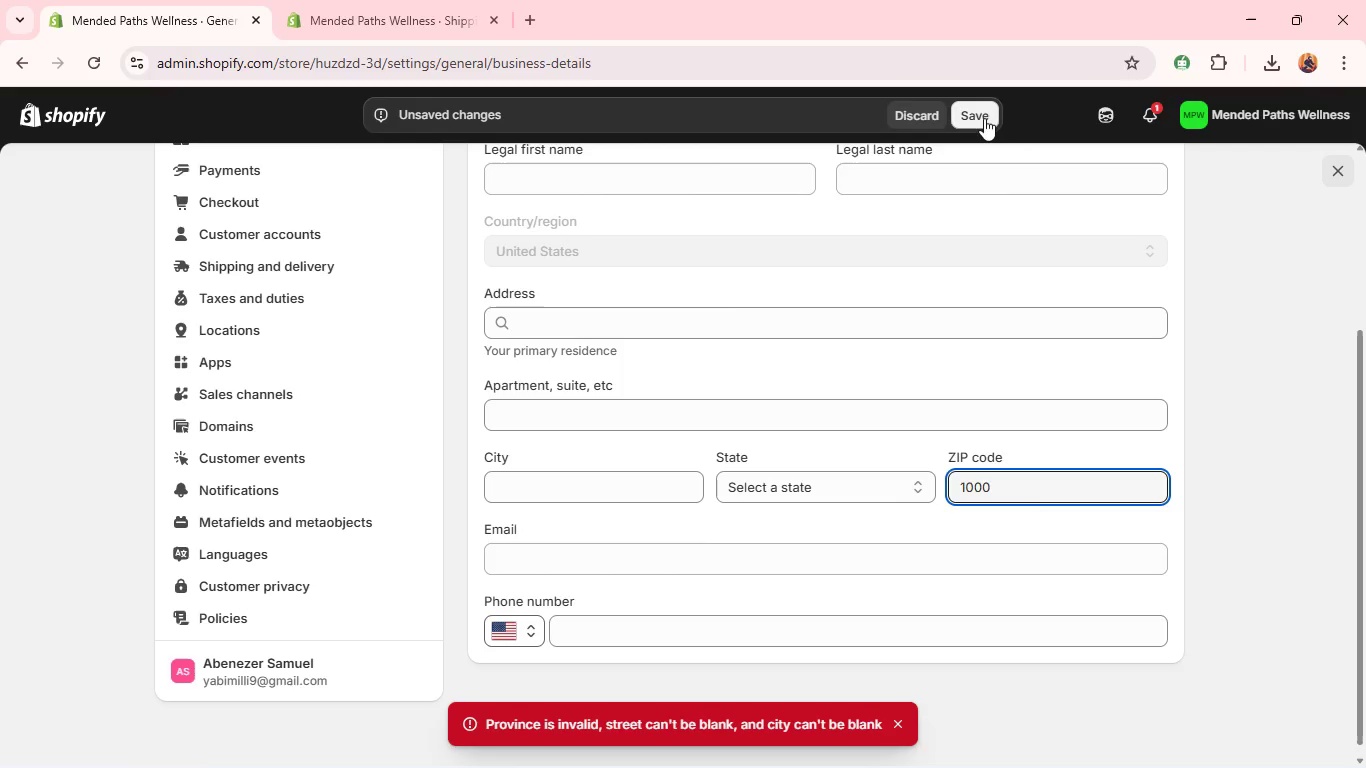 
wait(5.16)
 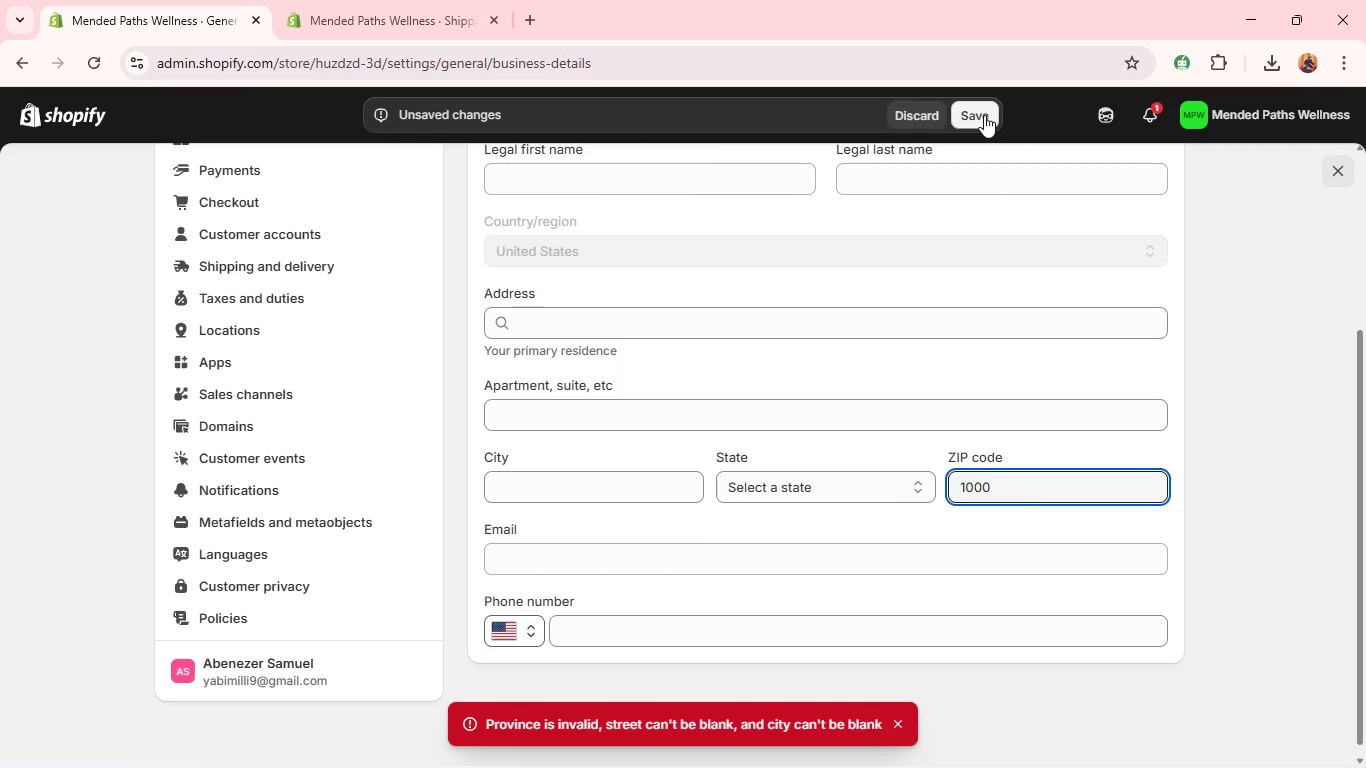 
left_click([547, 496])
 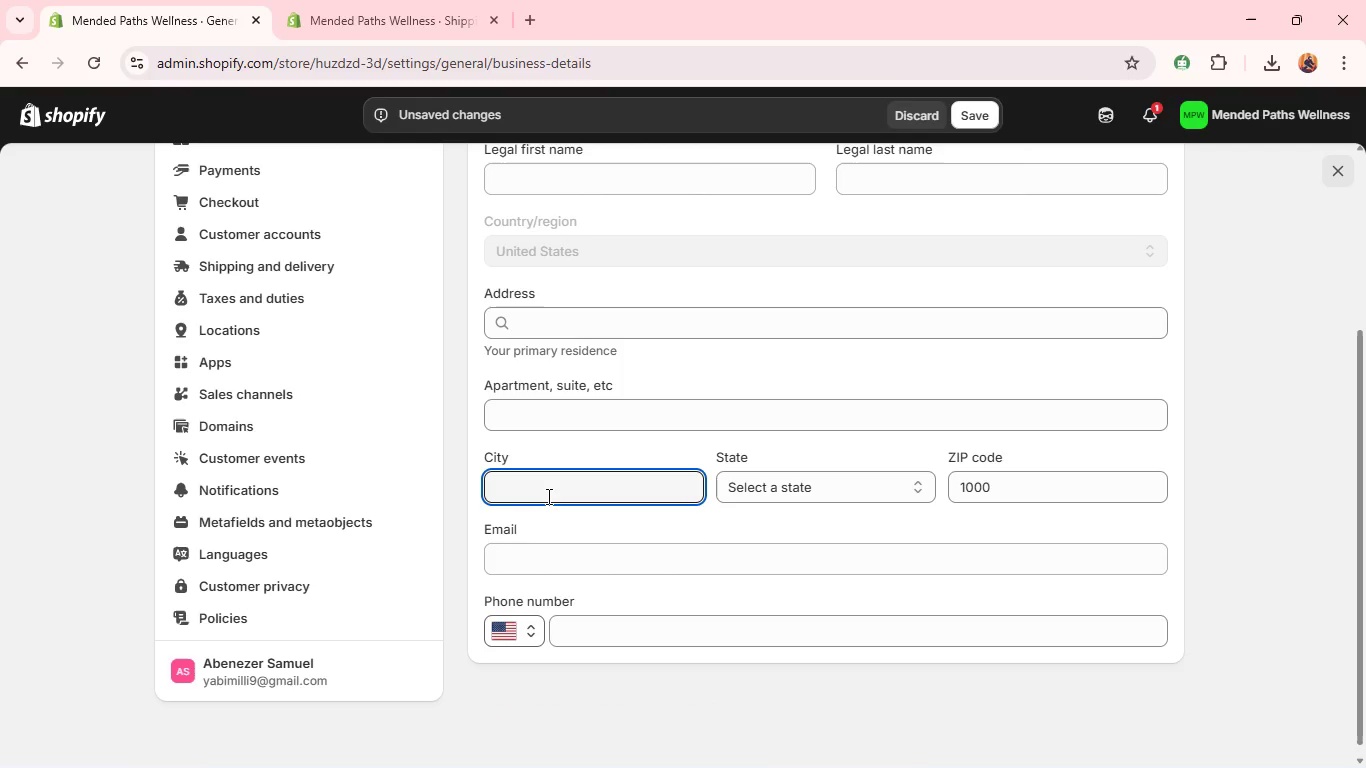 
type(Addis Ababa)
 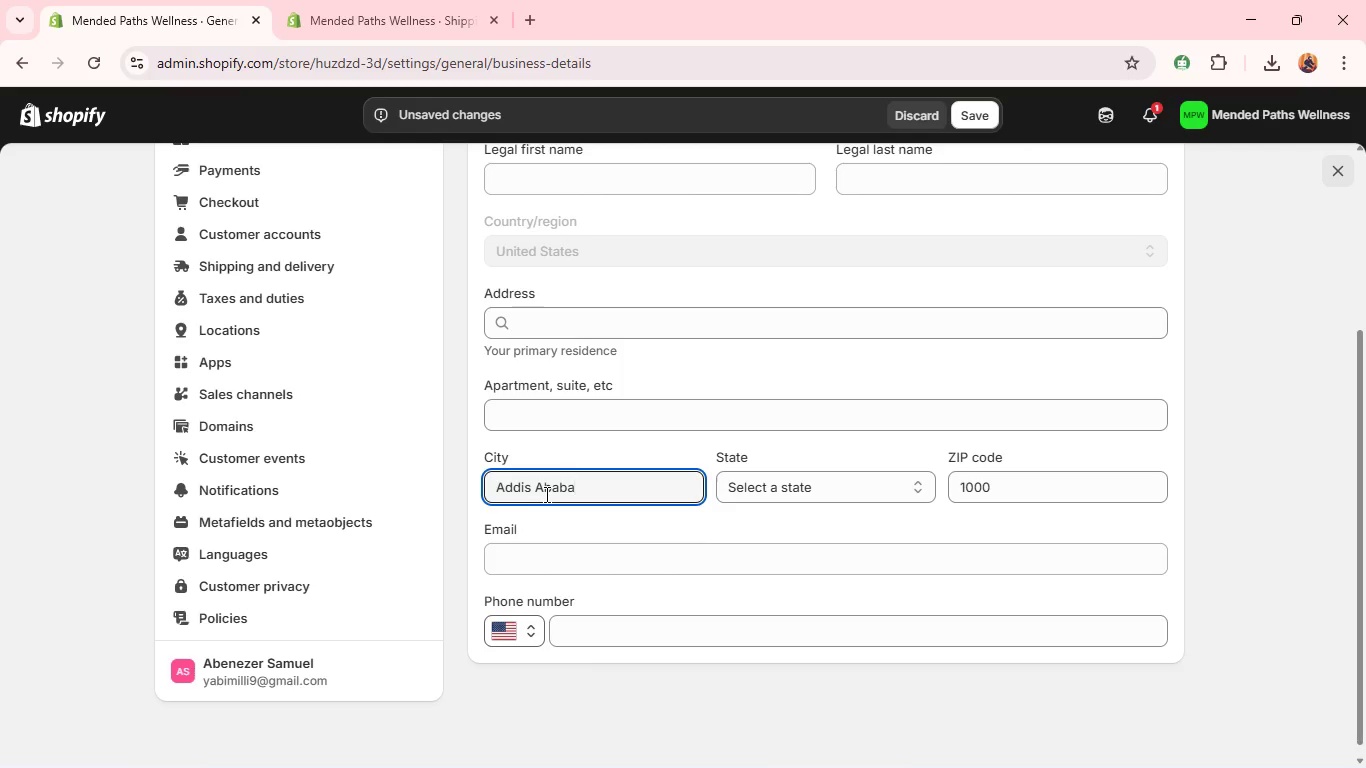 
left_click([815, 497])
 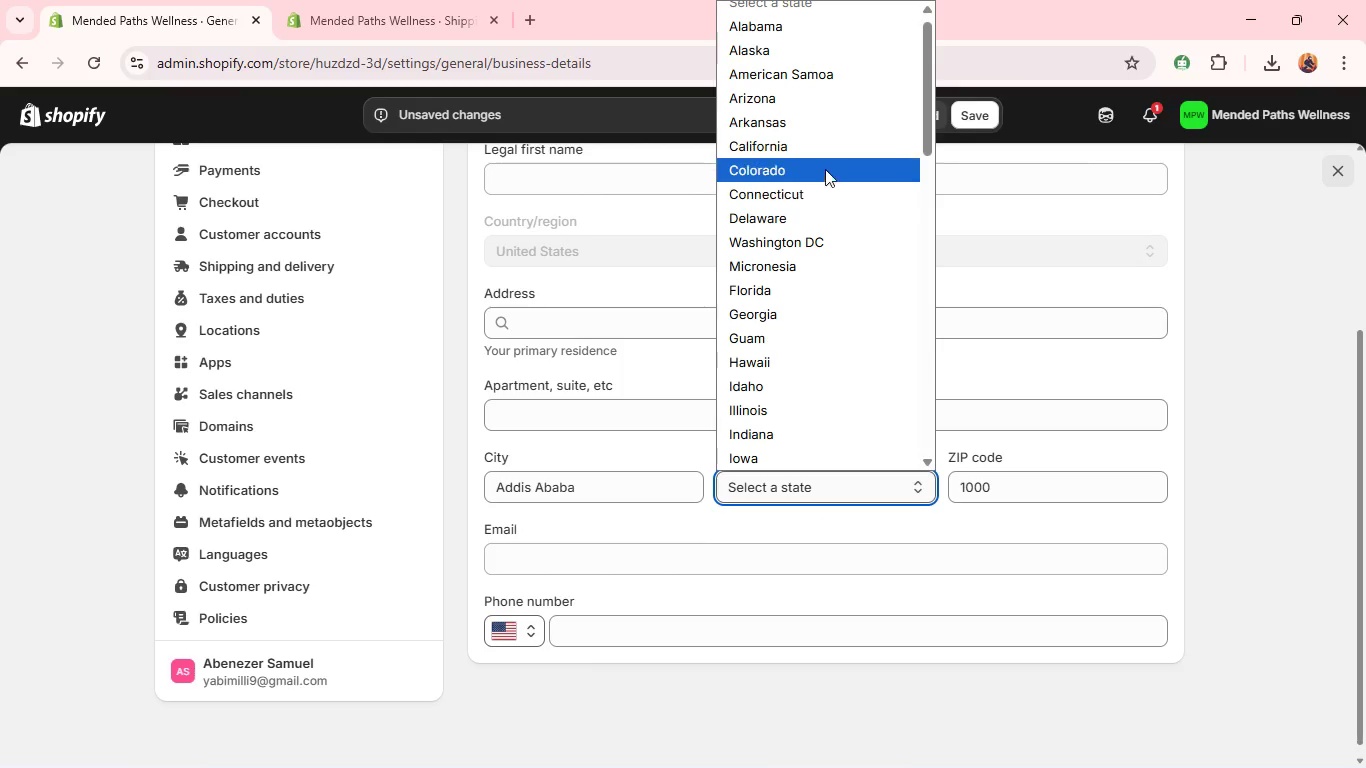 
left_click([821, 164])
 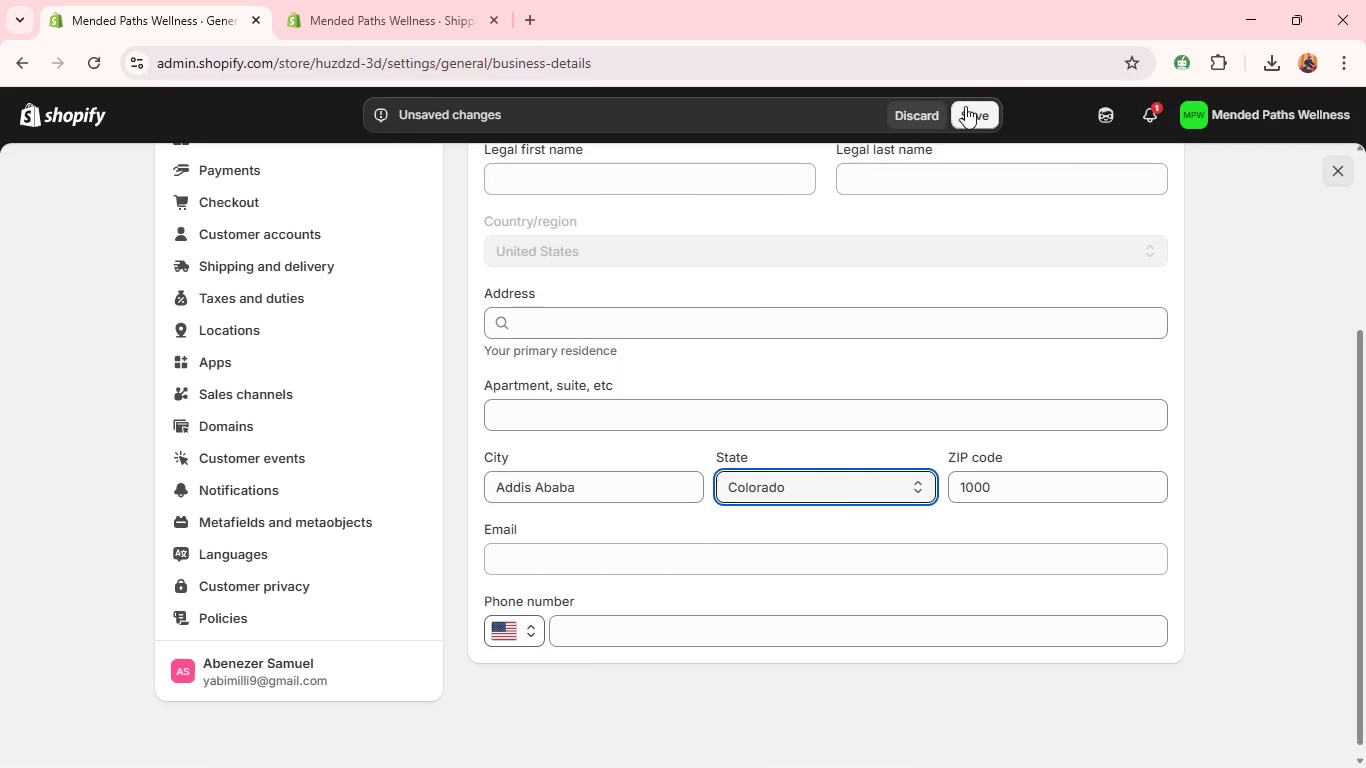 
left_click([965, 106])
 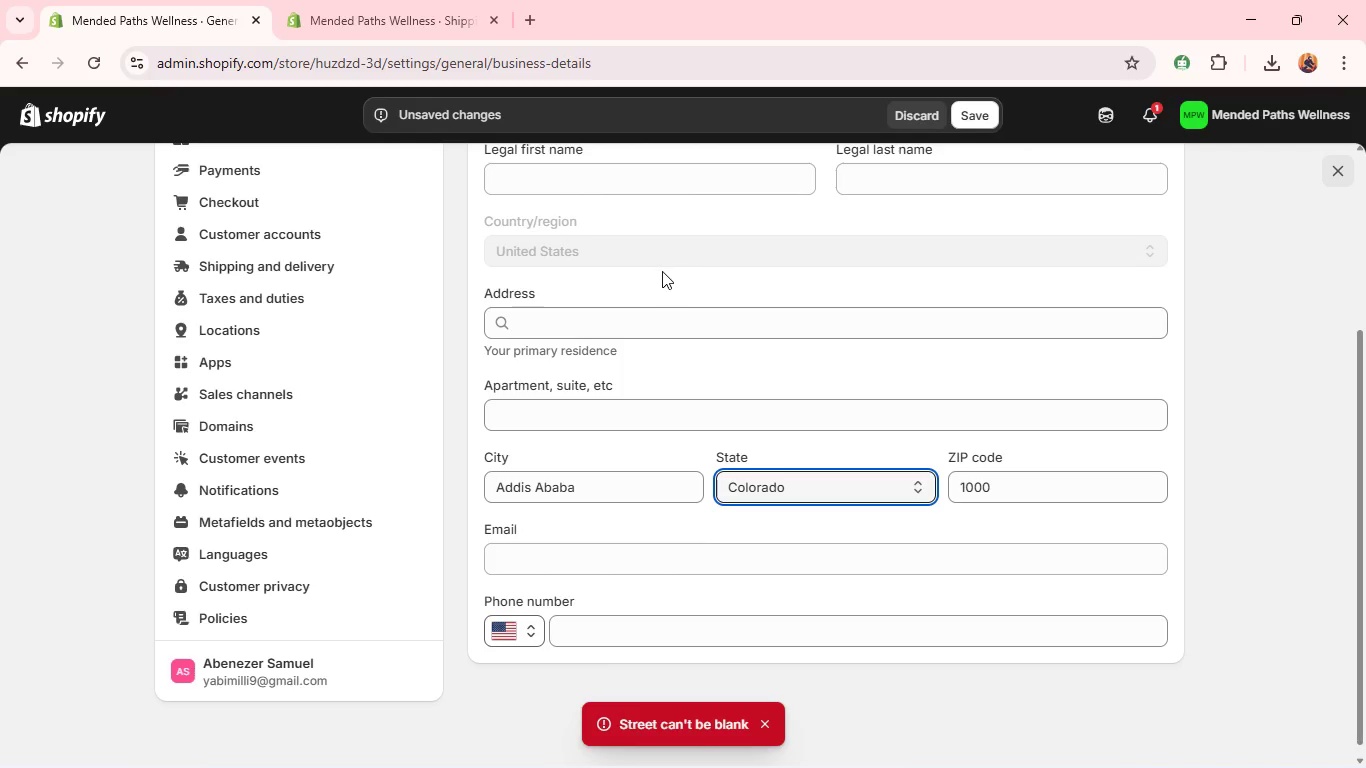 
left_click([635, 325])
 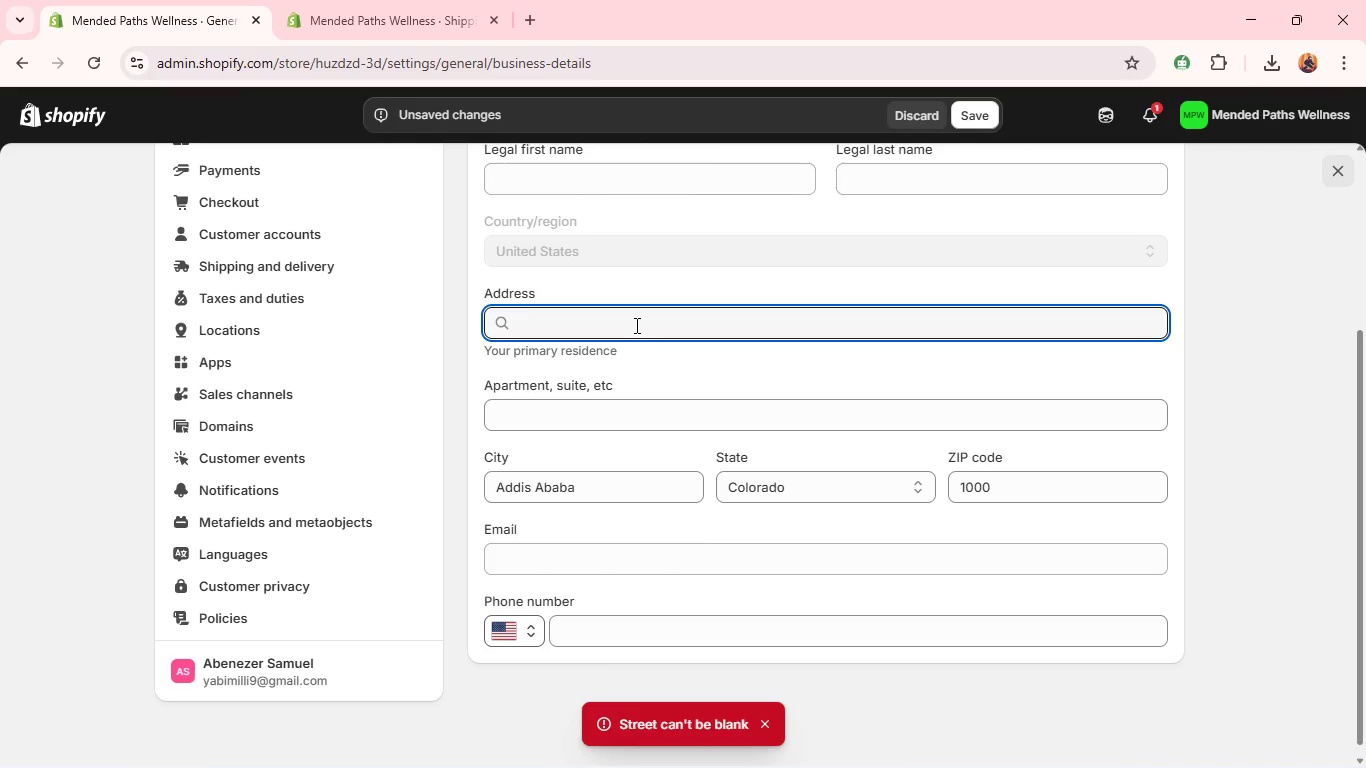 
type(mou)
 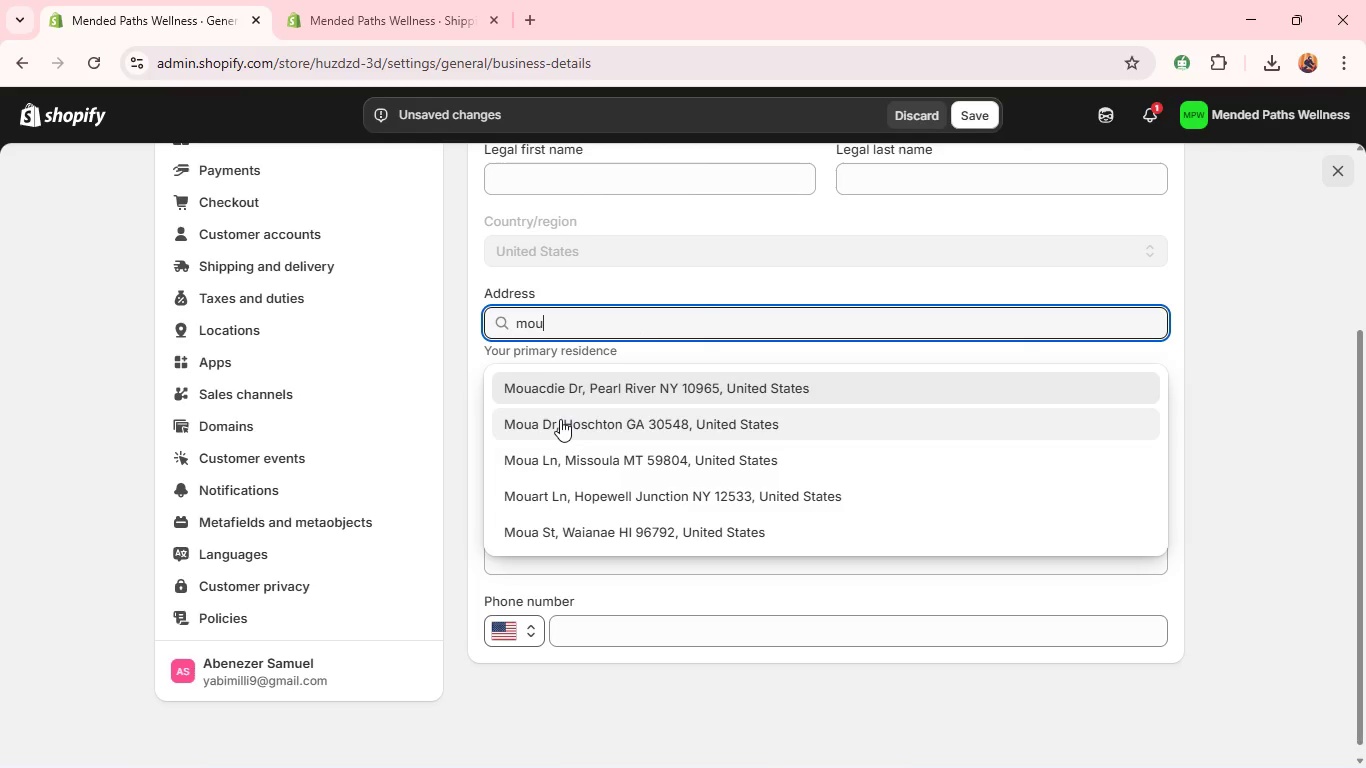 
type(nt)
 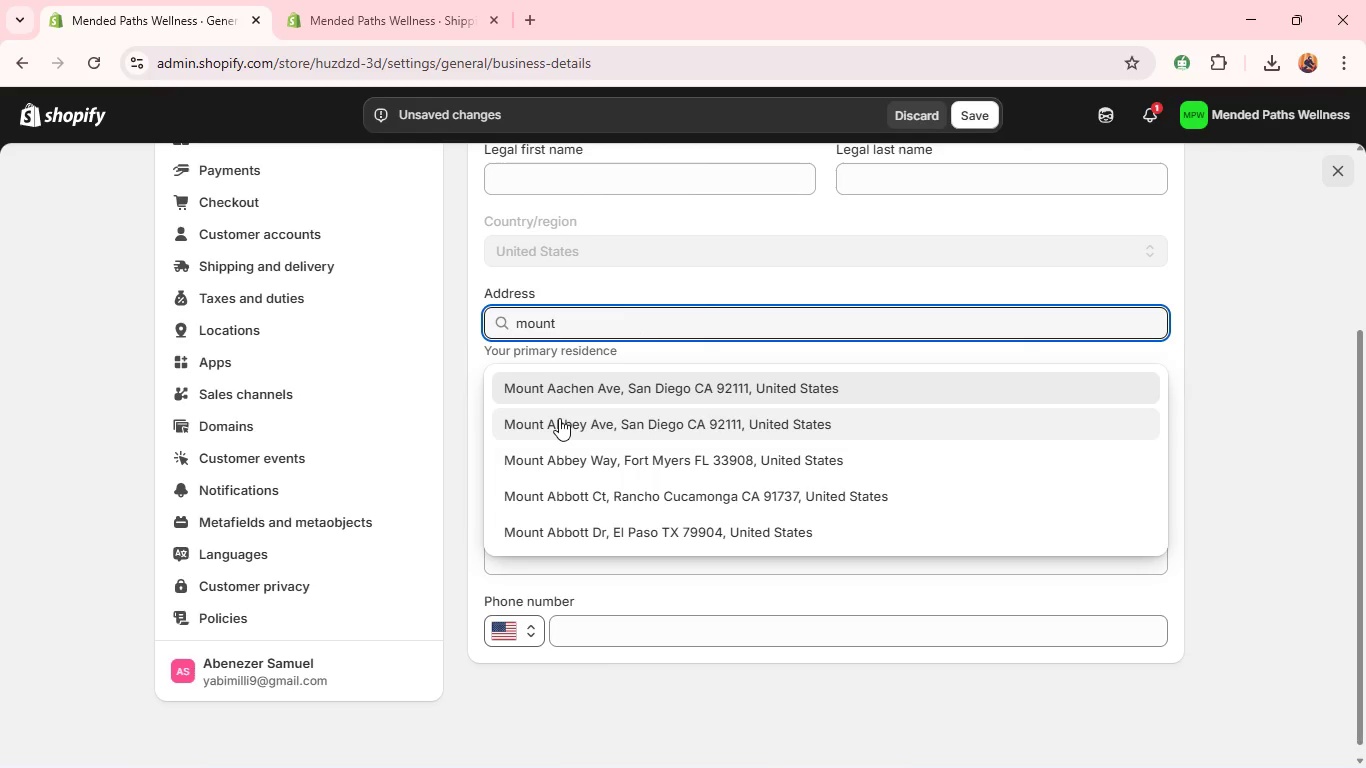 
left_click([559, 418])
 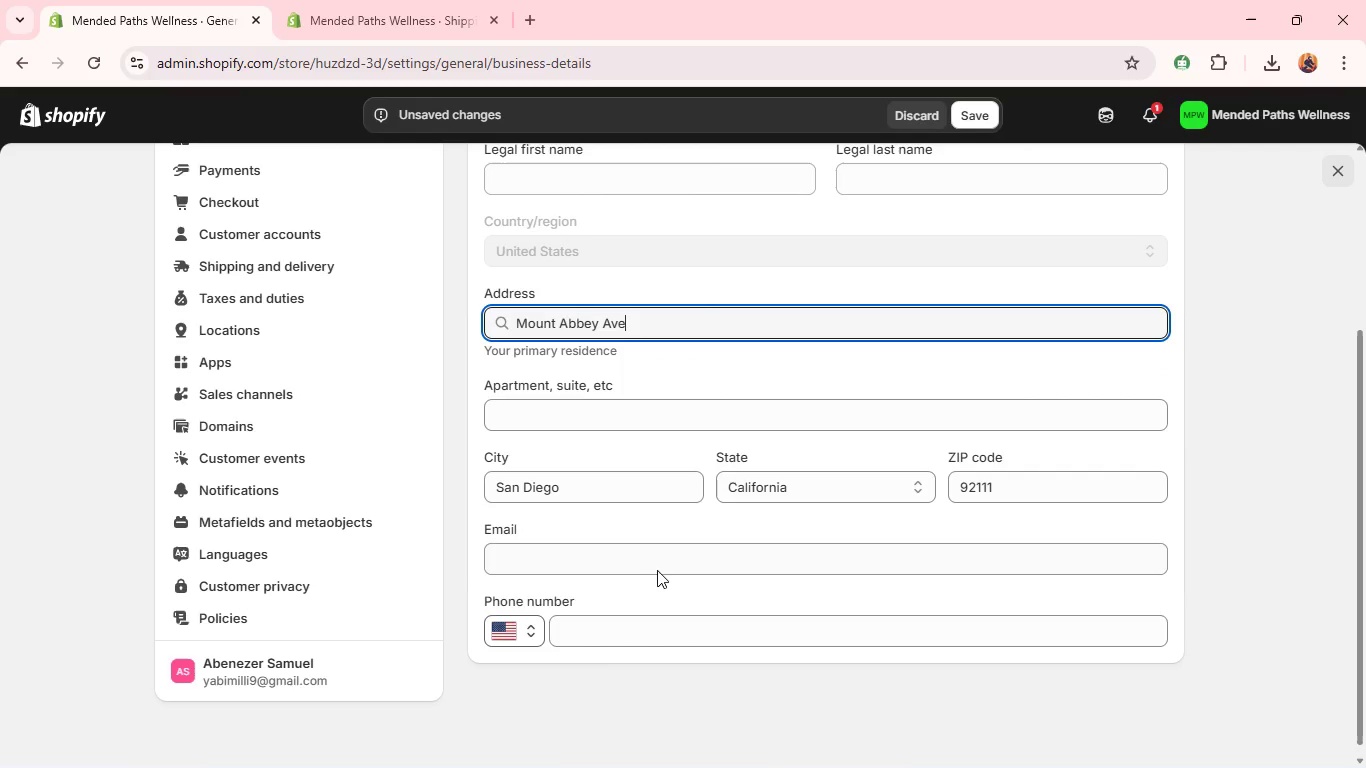 
left_click([620, 567])
 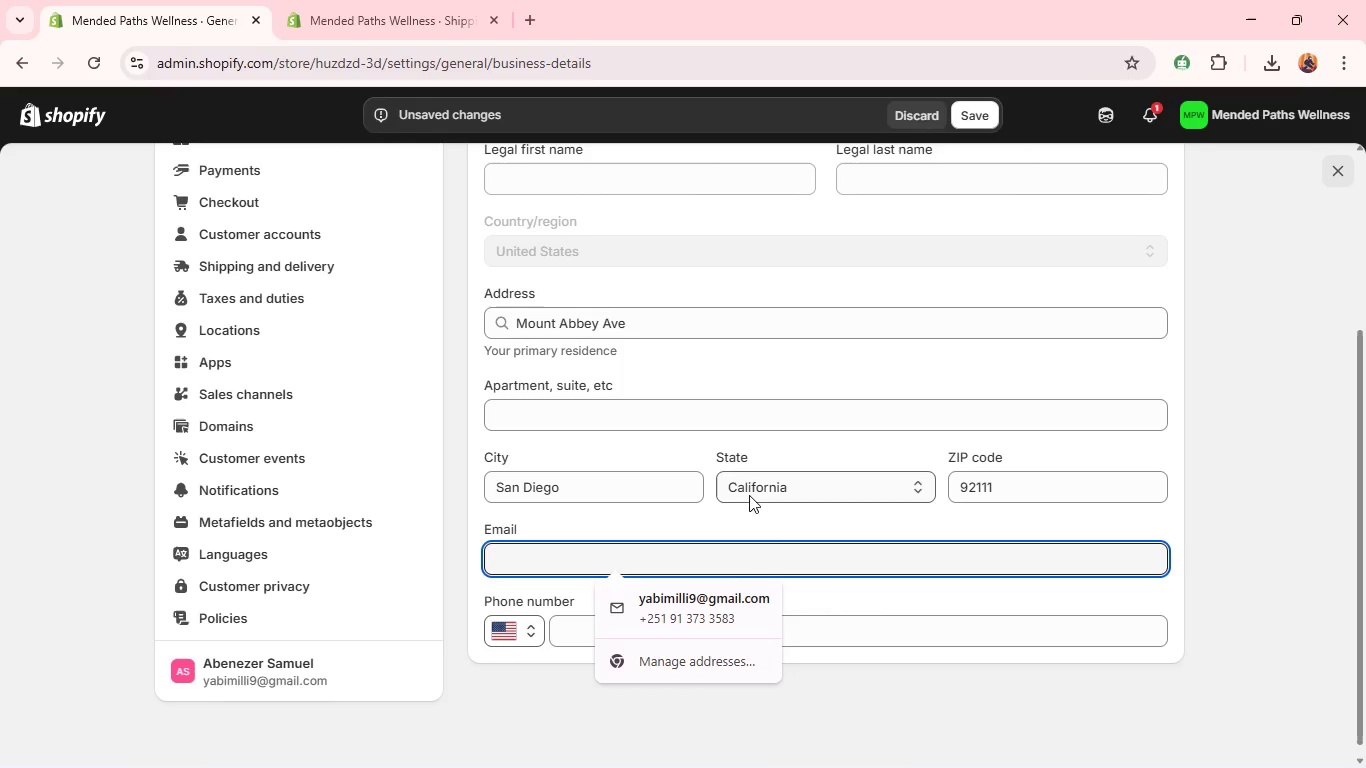 
left_click([715, 585])
 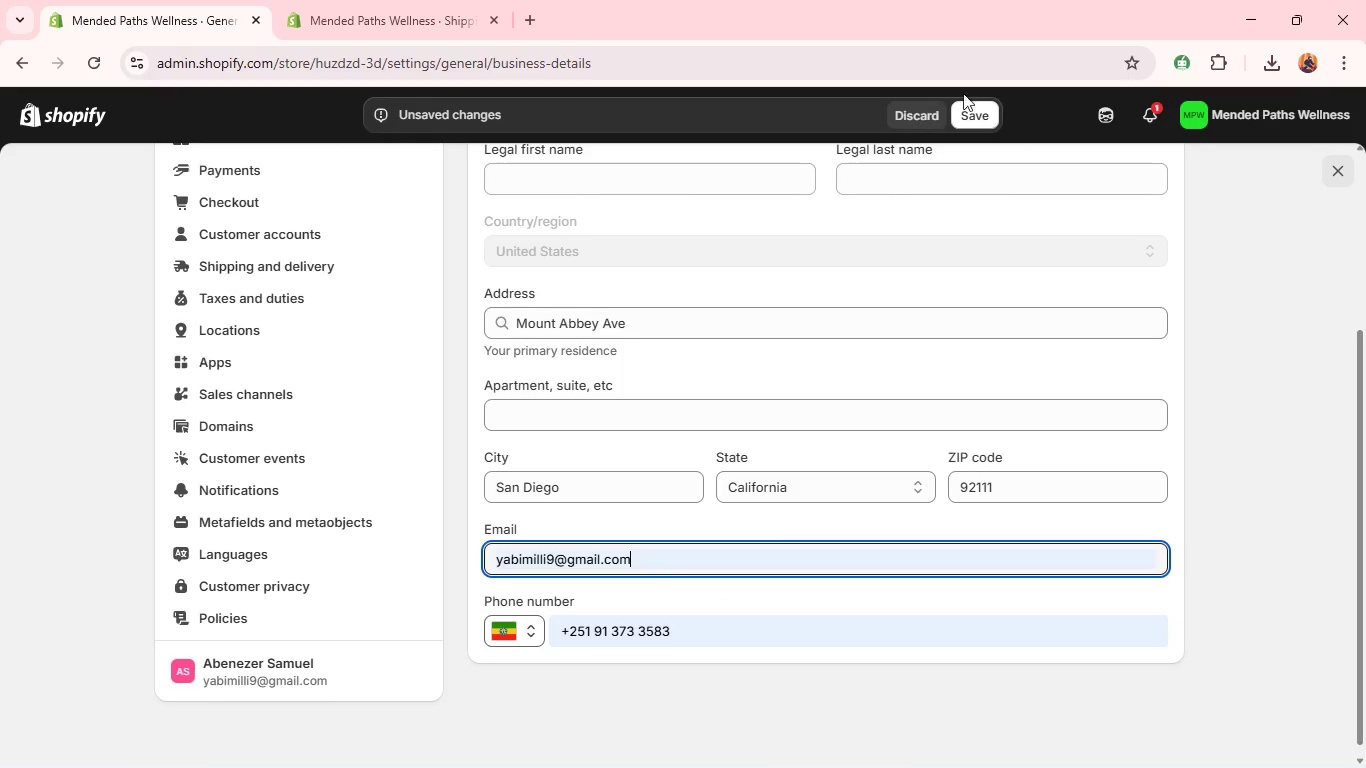 
left_click([981, 100])
 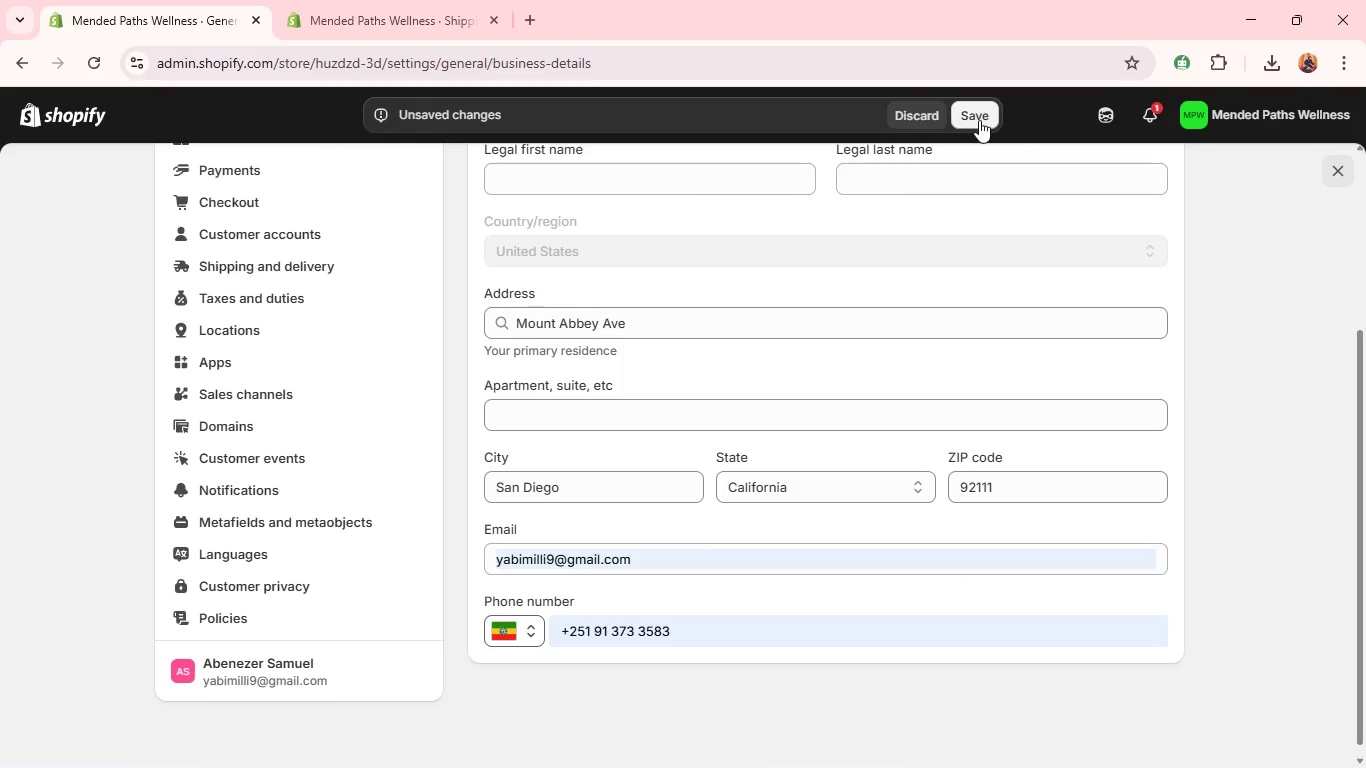 
left_click([978, 120])
 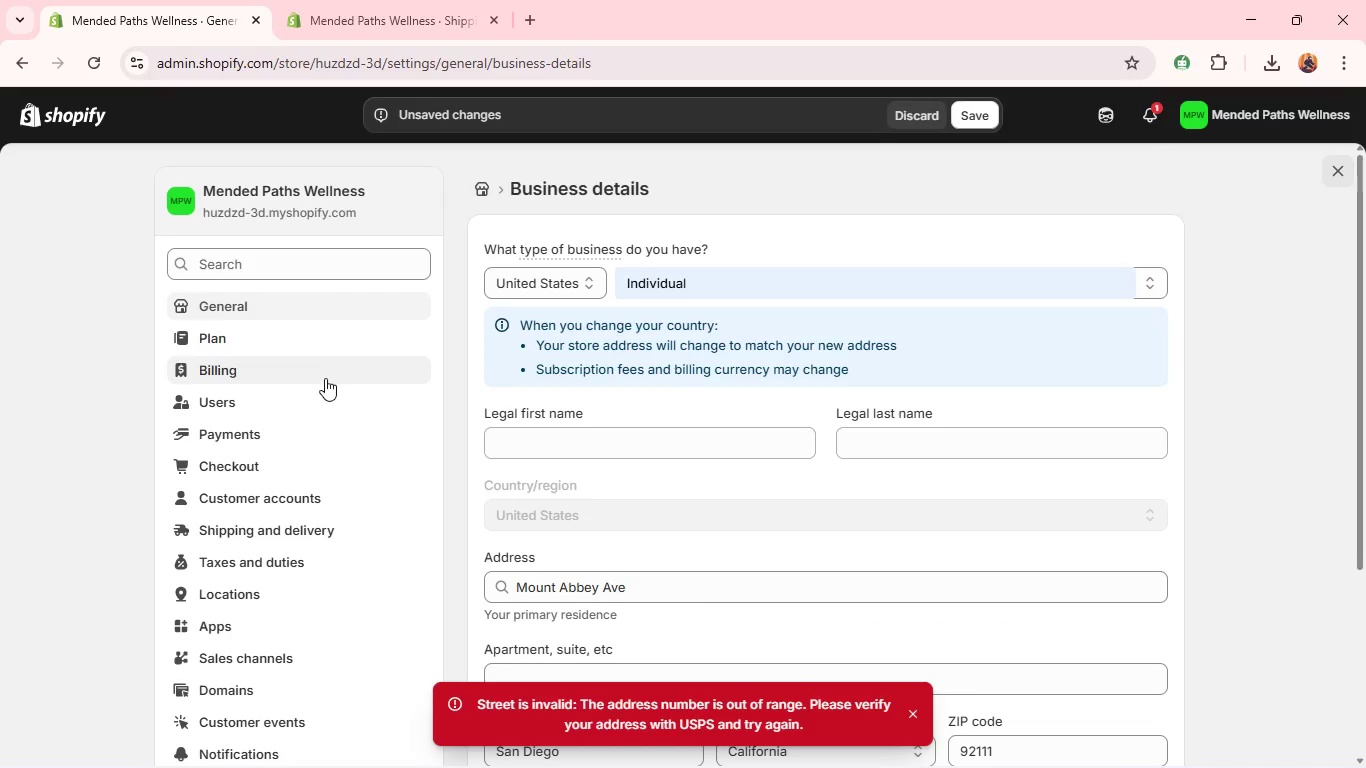 
left_click([274, 522])
 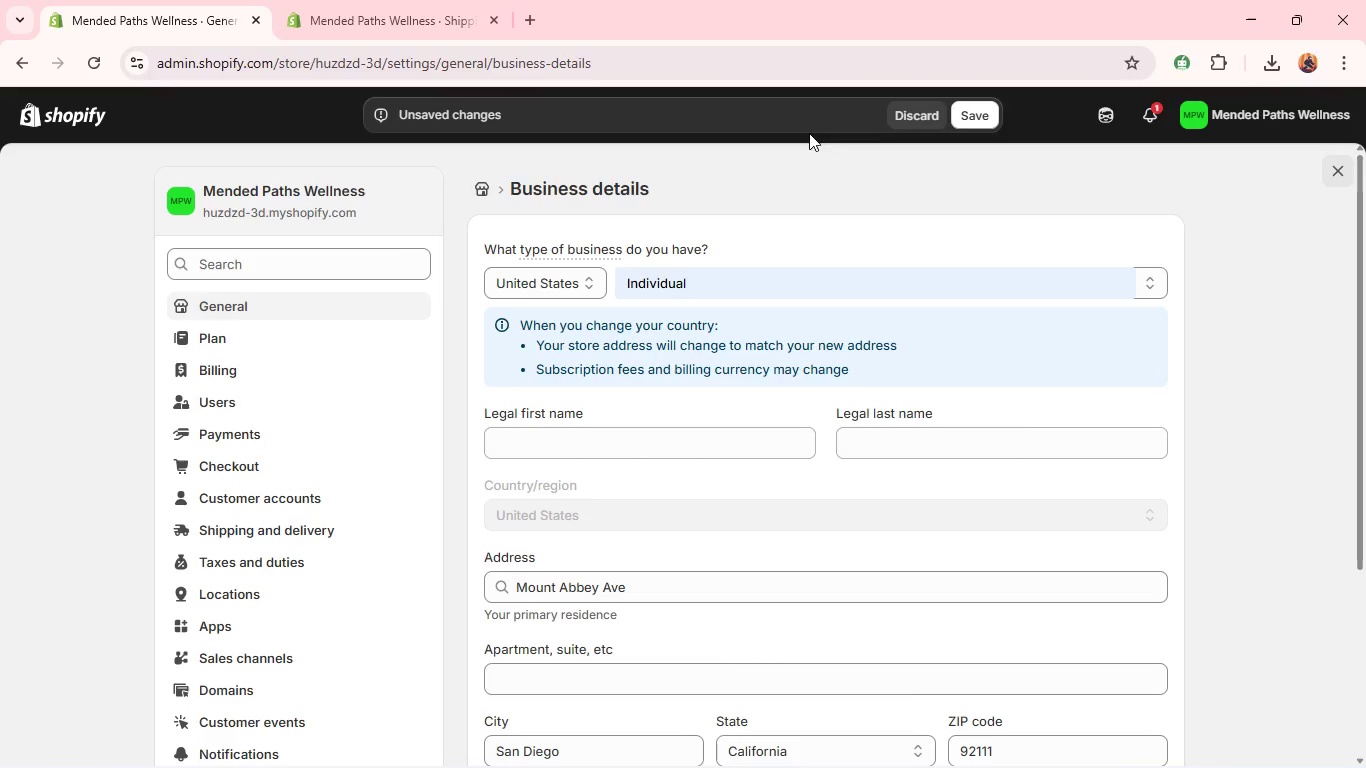 
left_click([922, 118])
 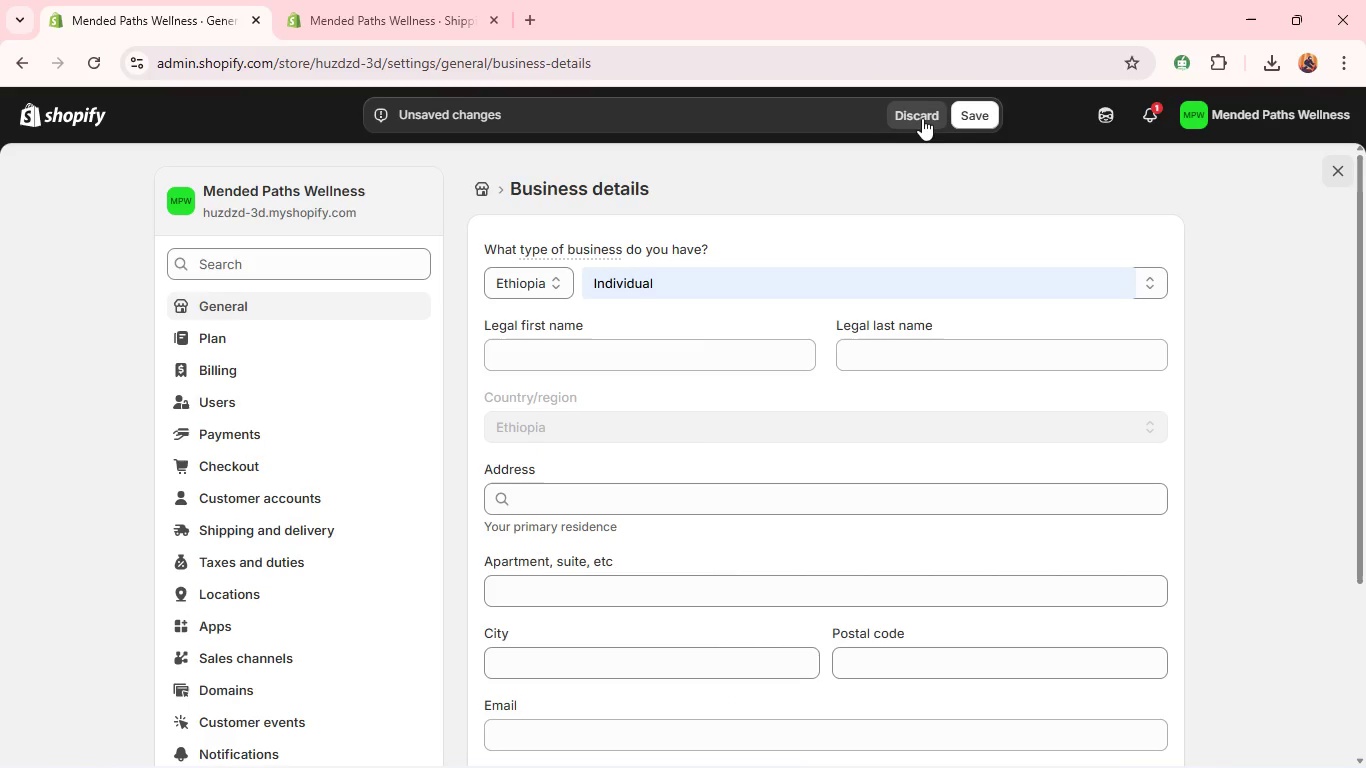 
key(Alt+AltLeft)
 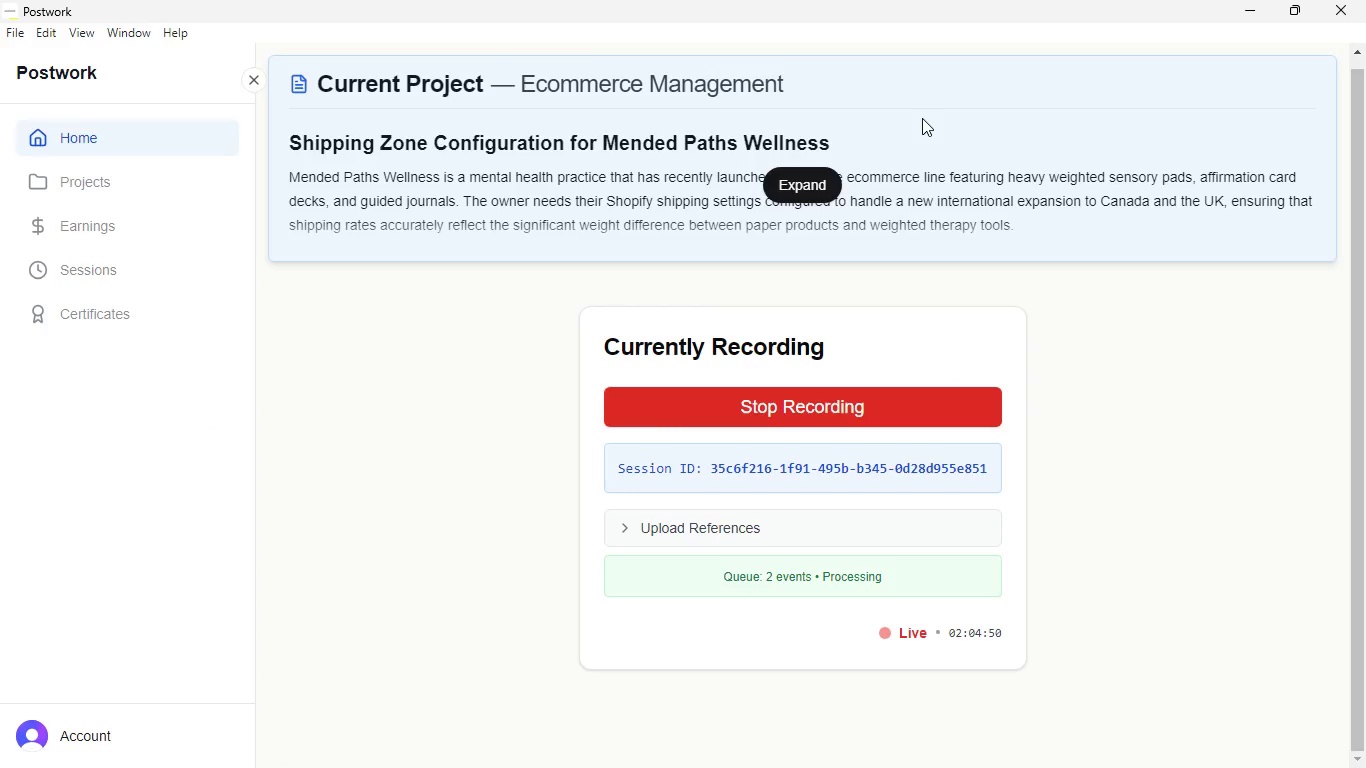 
key(Alt+Tab)